 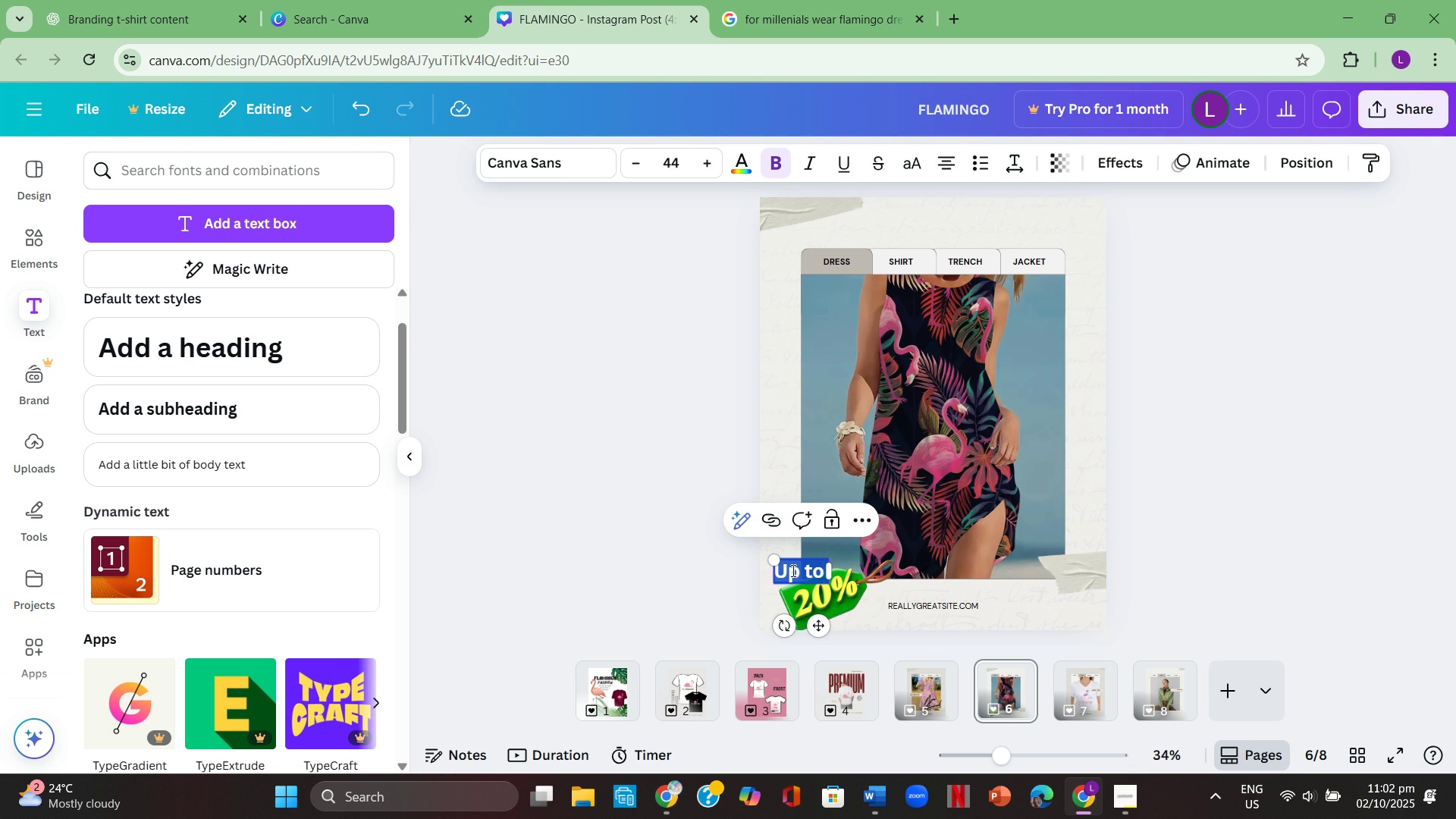 
left_click([628, 536])
 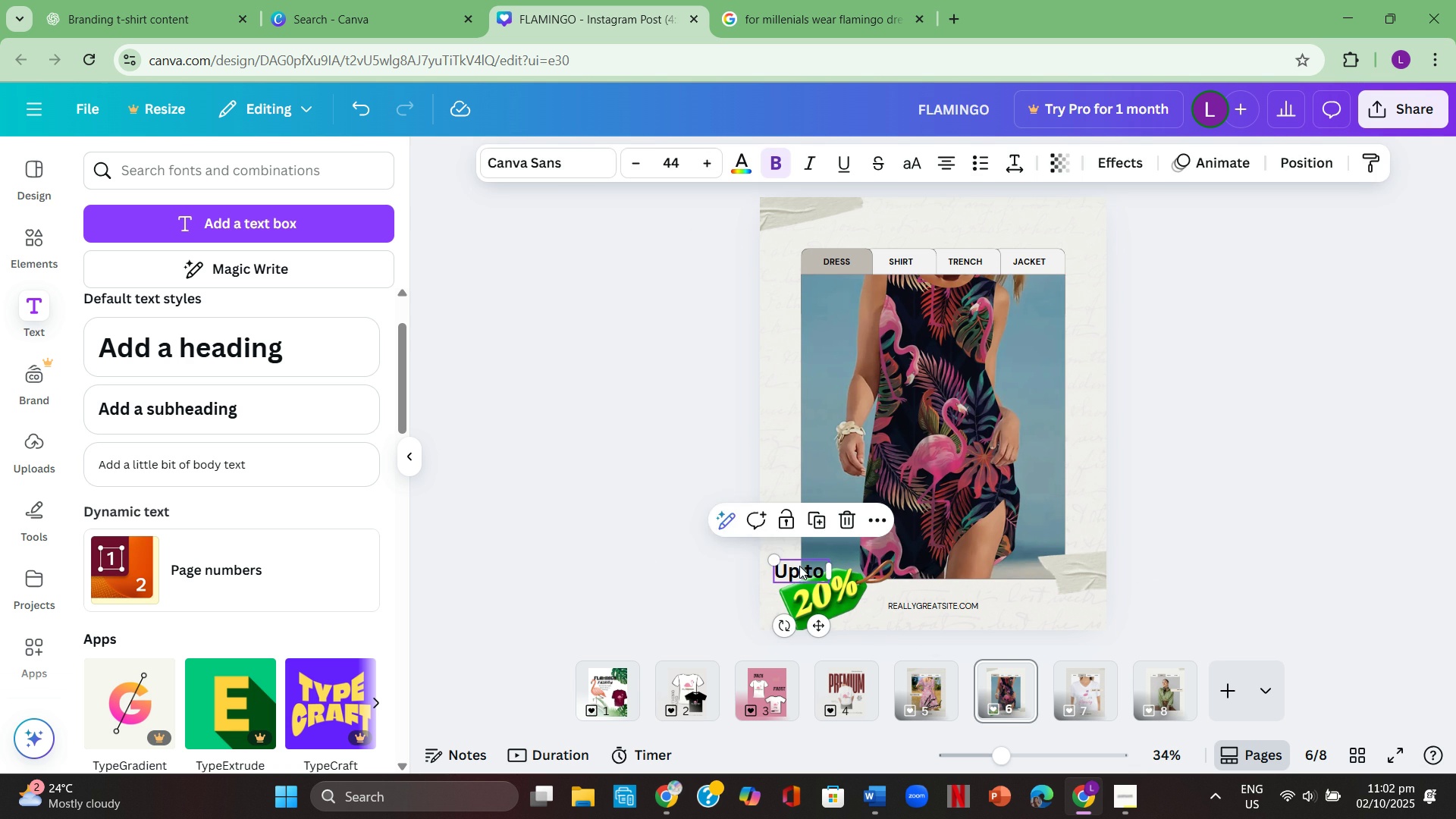 
double_click([799, 566])
 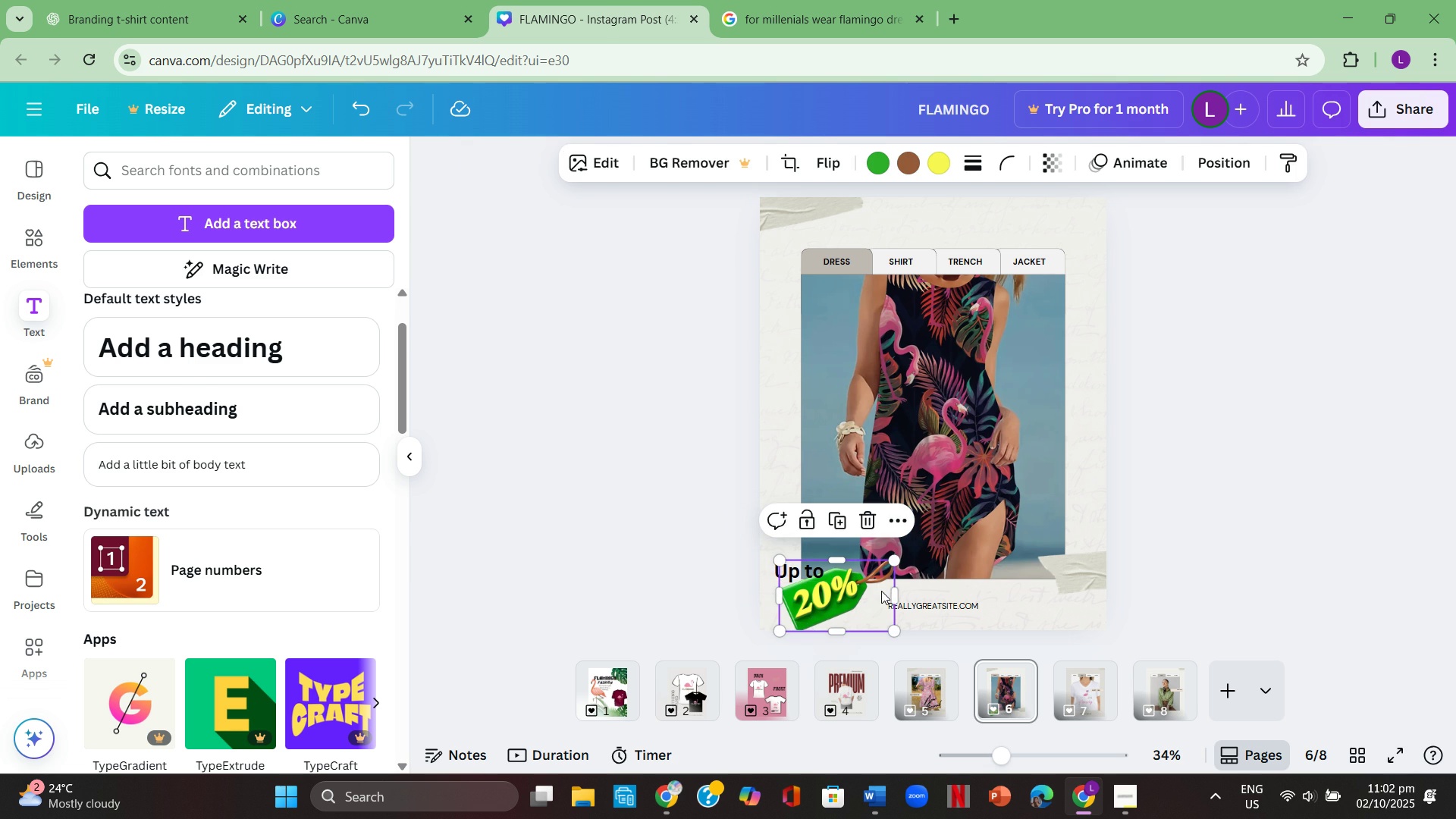 
left_click([881, 591])
 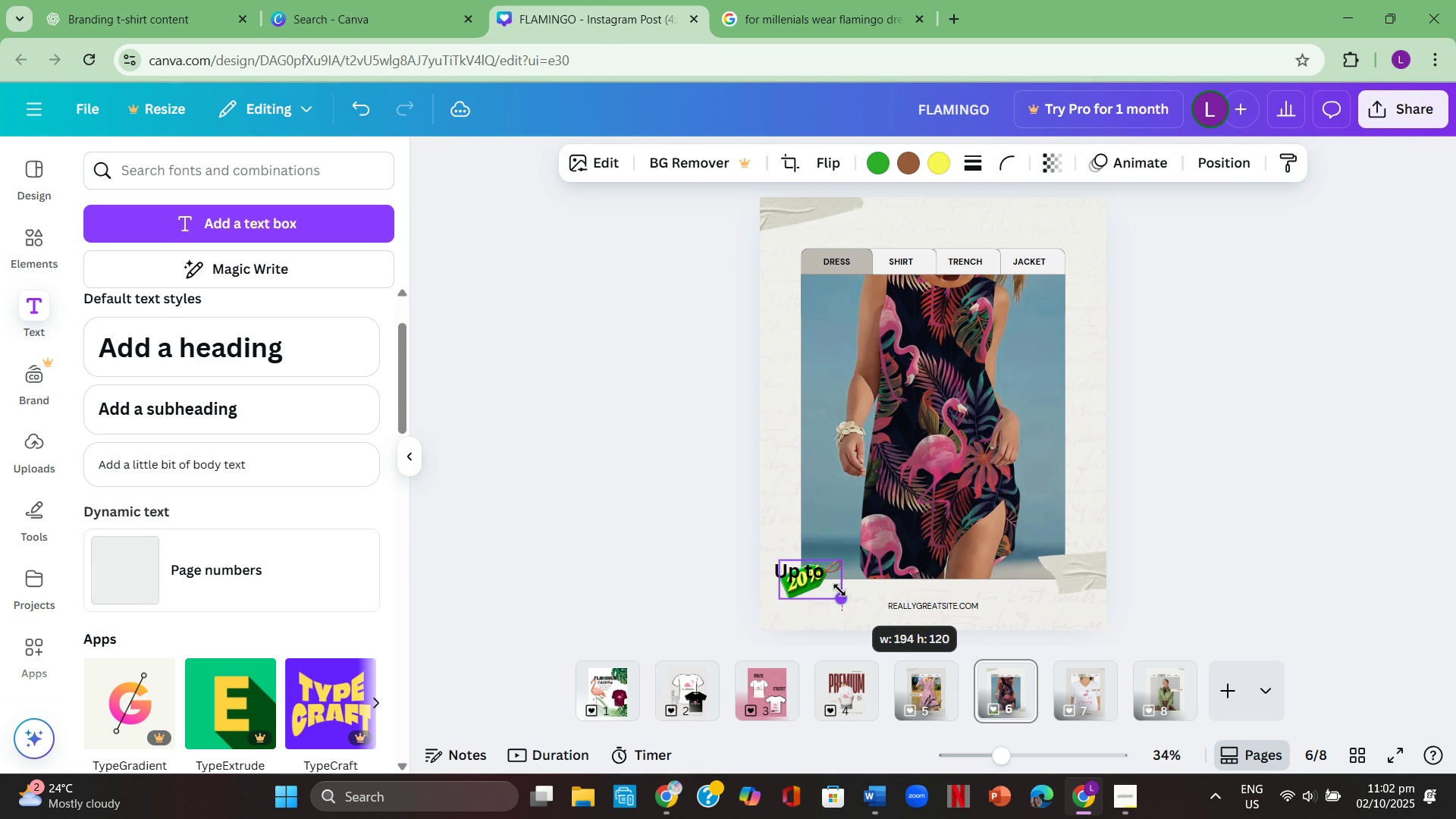 
left_click([607, 529])
 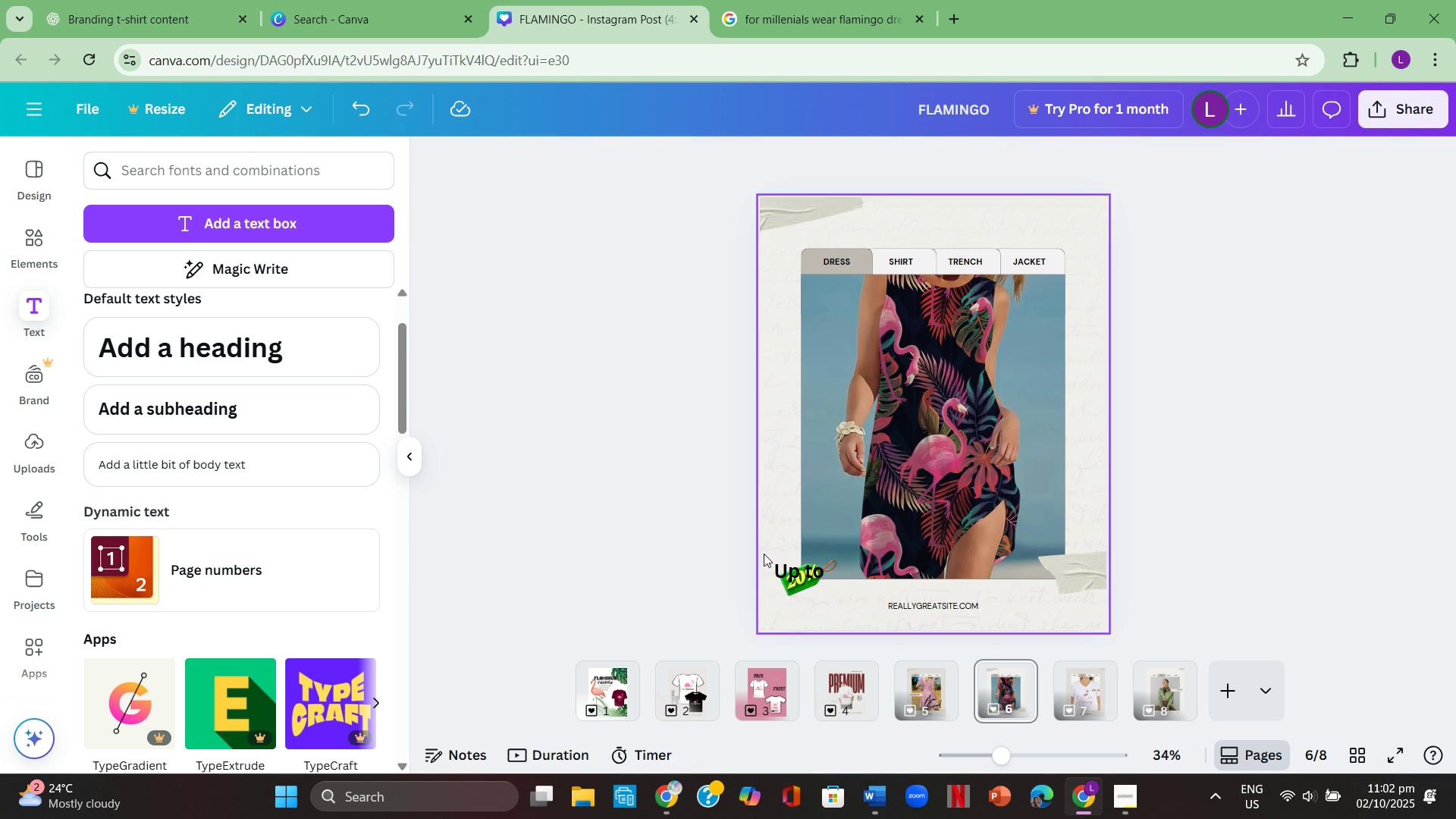 
mouse_move([789, 539])
 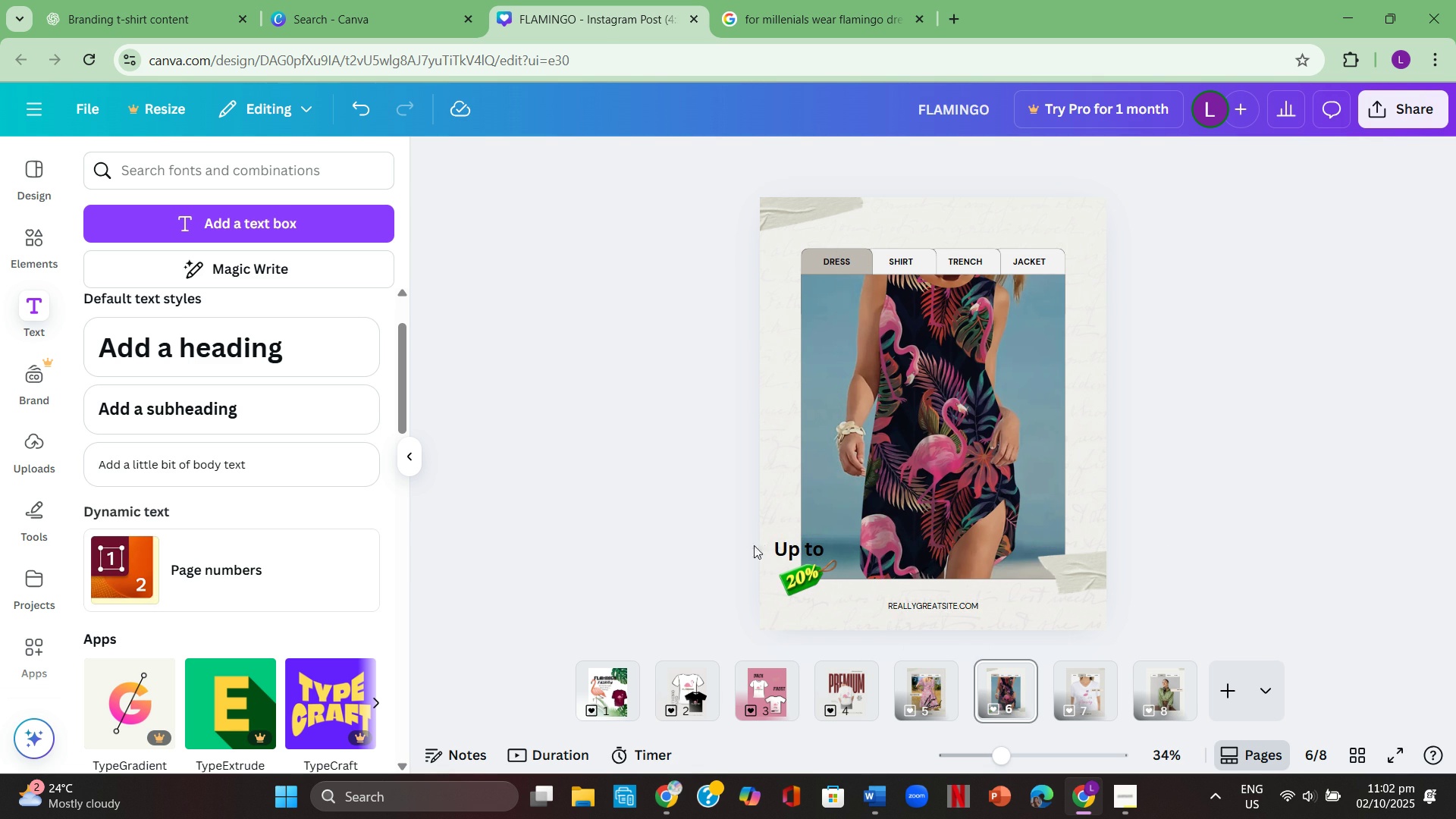 
left_click([799, 544])
 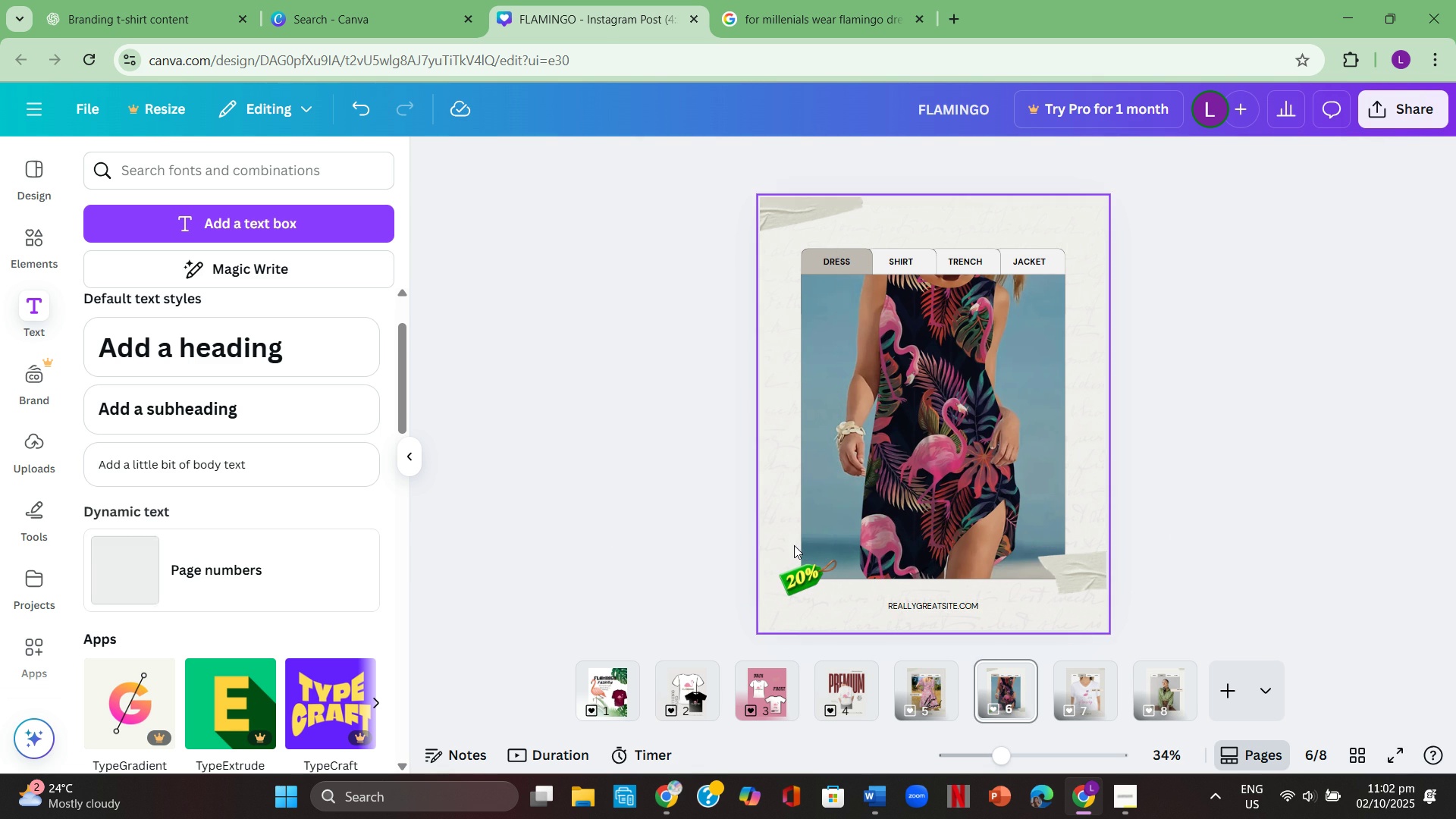 
key(Backspace)
 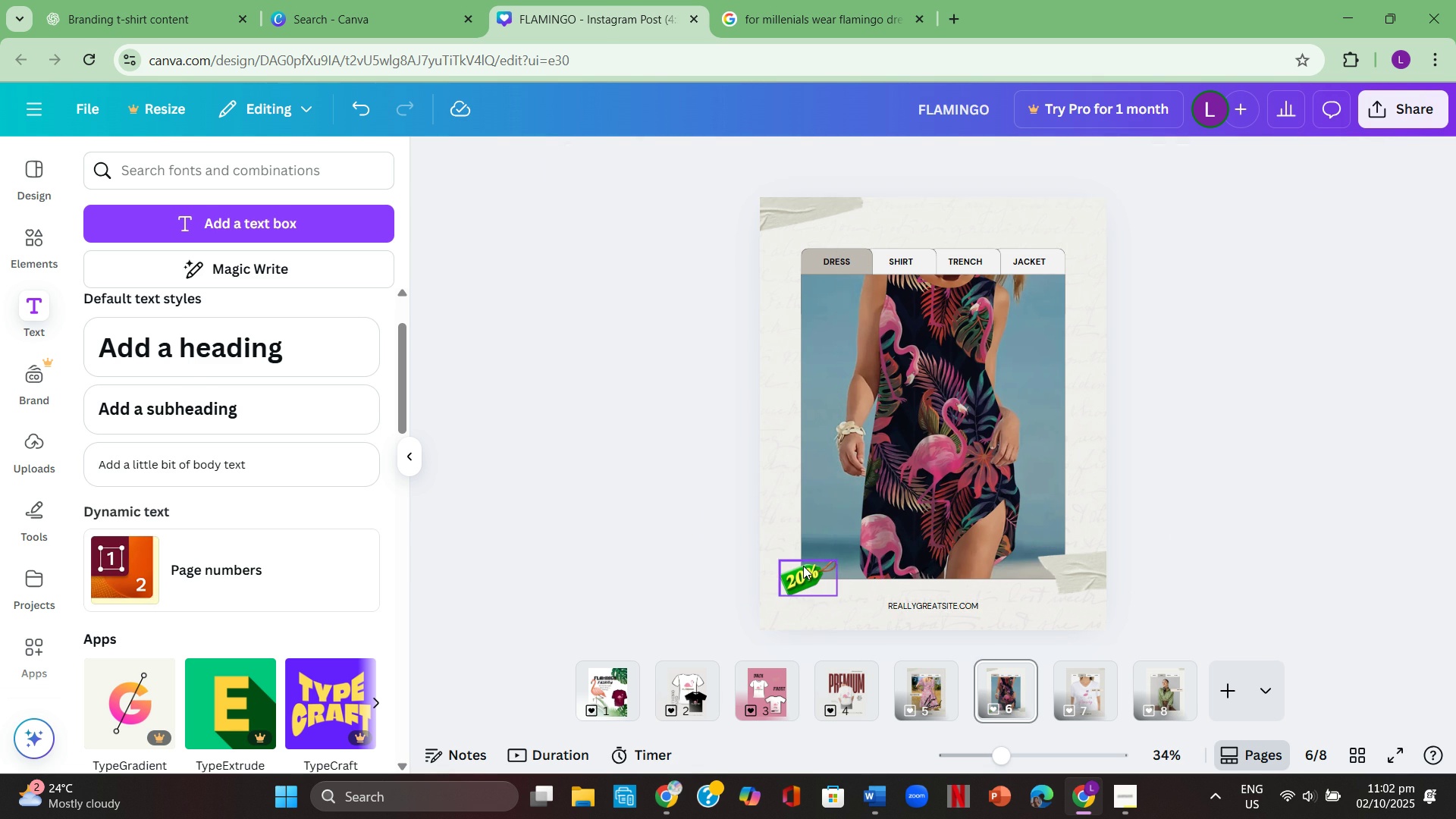 
left_click([803, 566])
 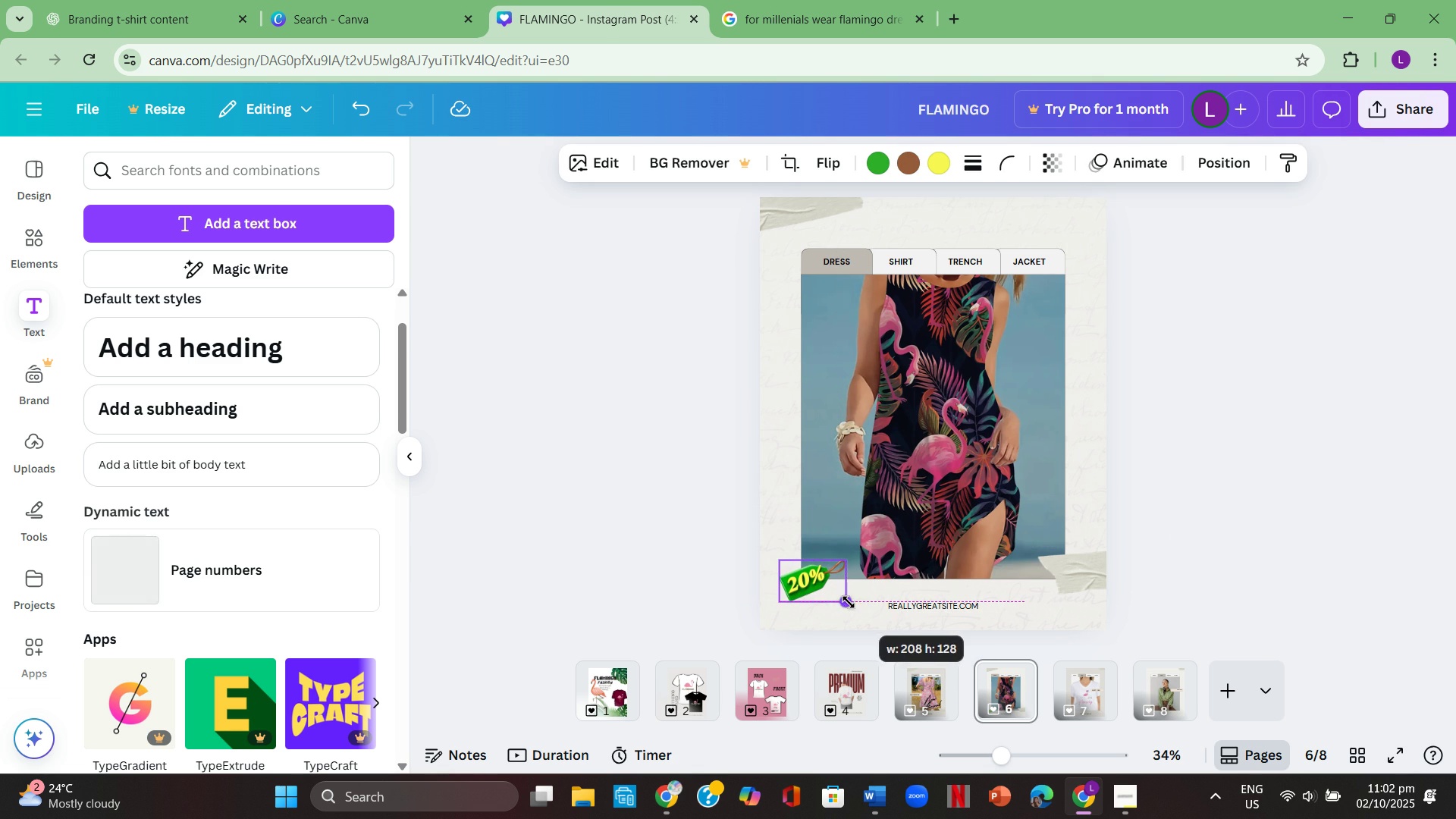 
left_click([563, 511])
 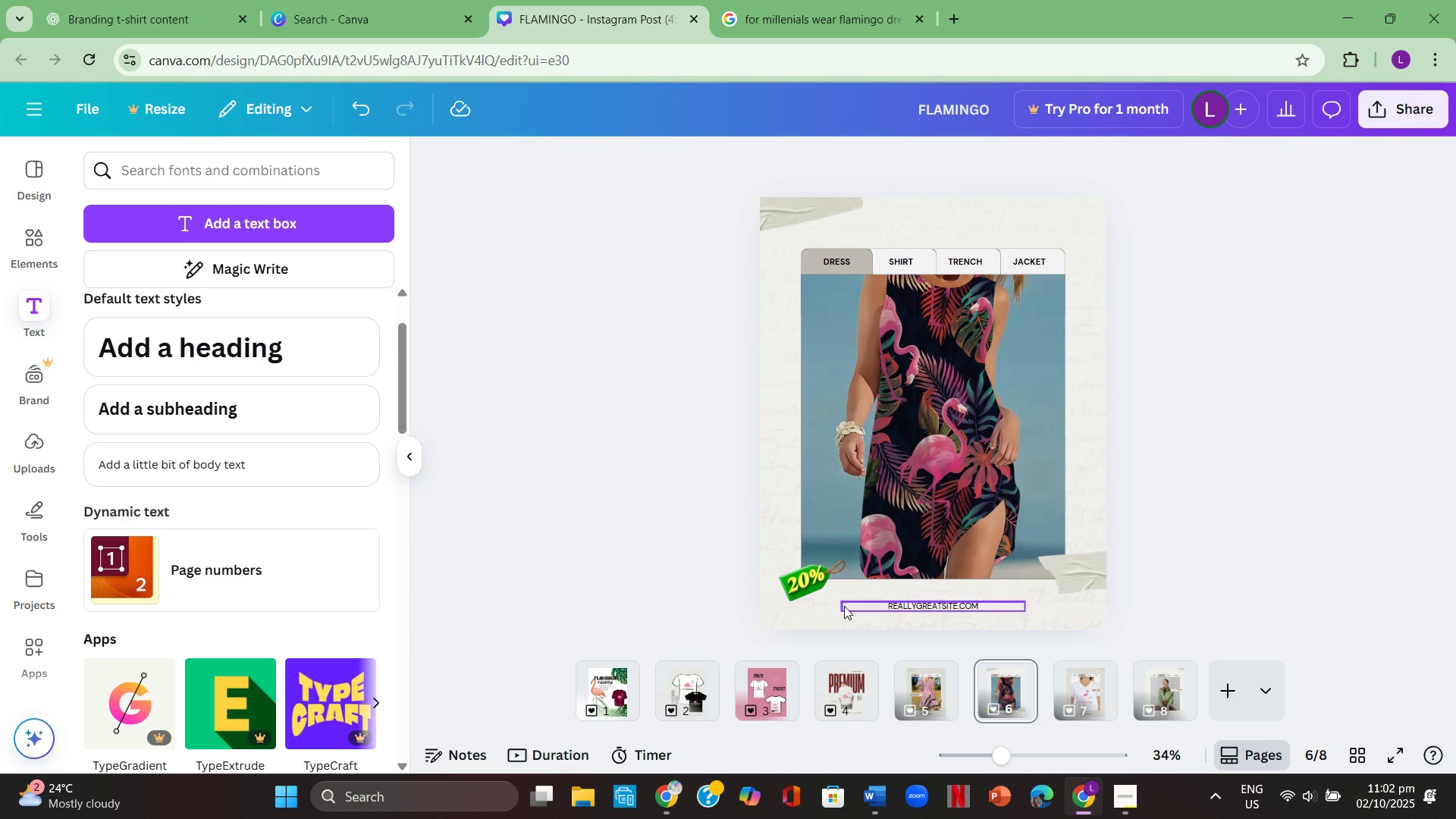 
left_click([923, 679])
 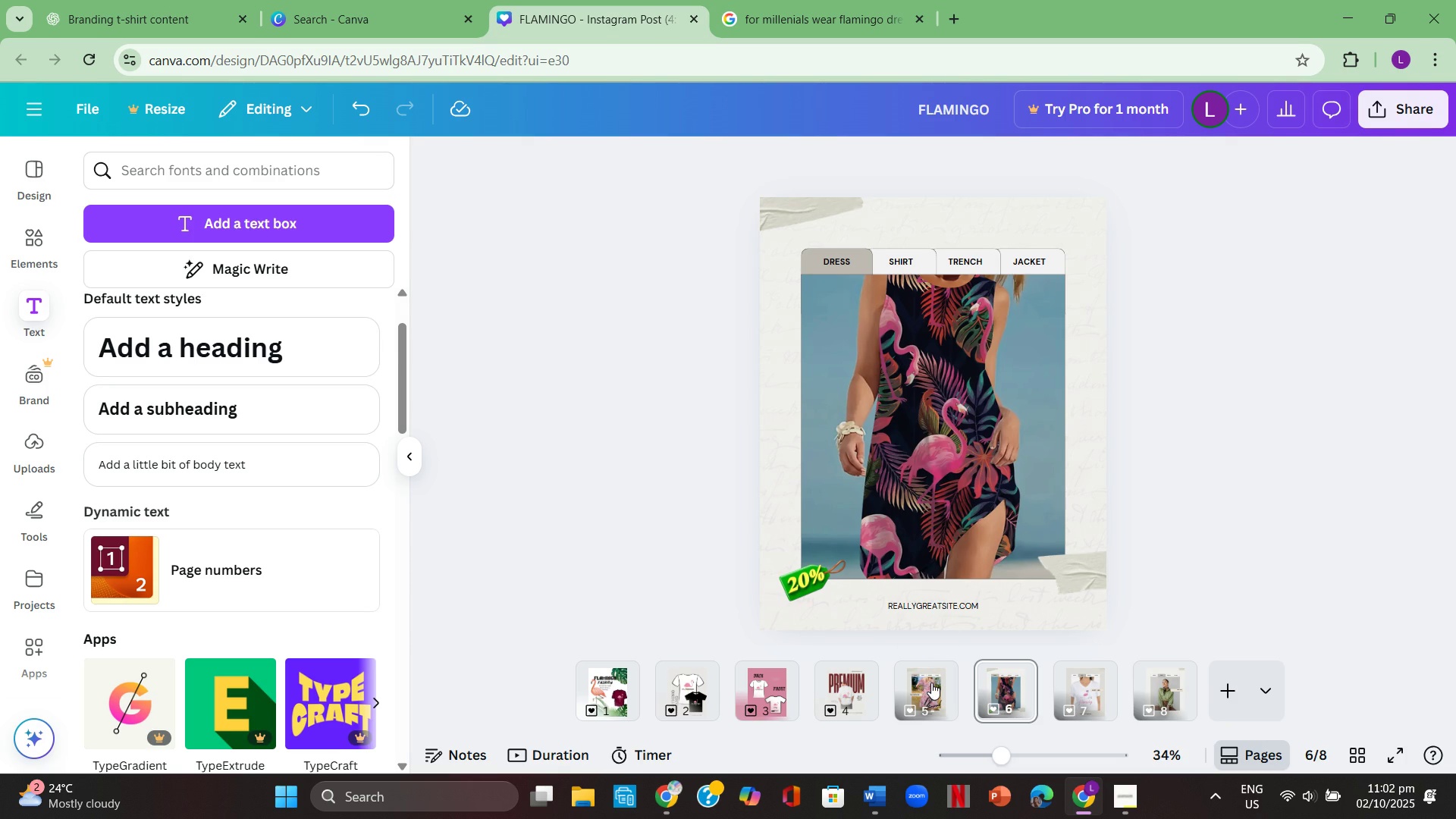 
left_click([931, 682])
 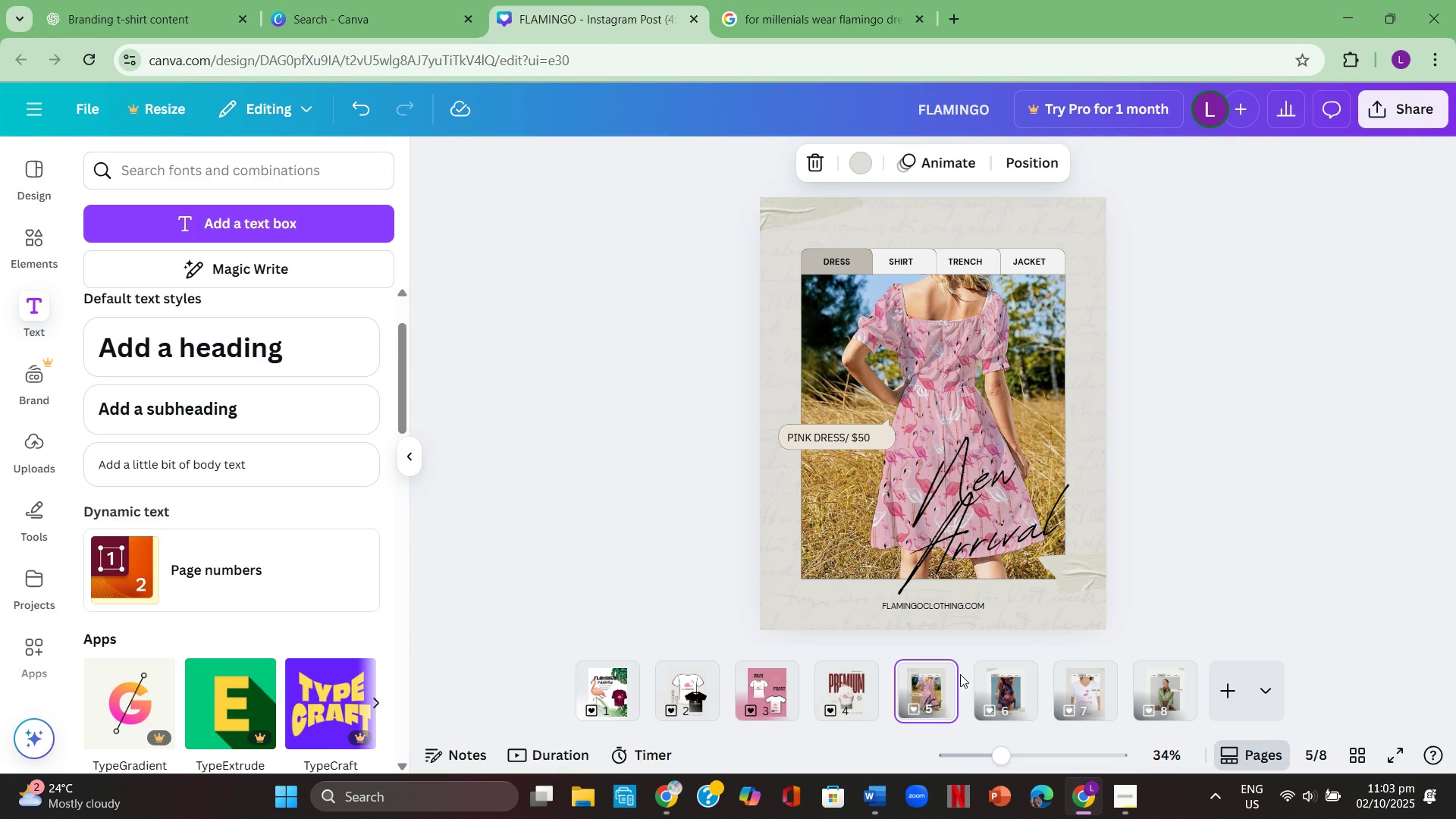 
left_click([1001, 682])
 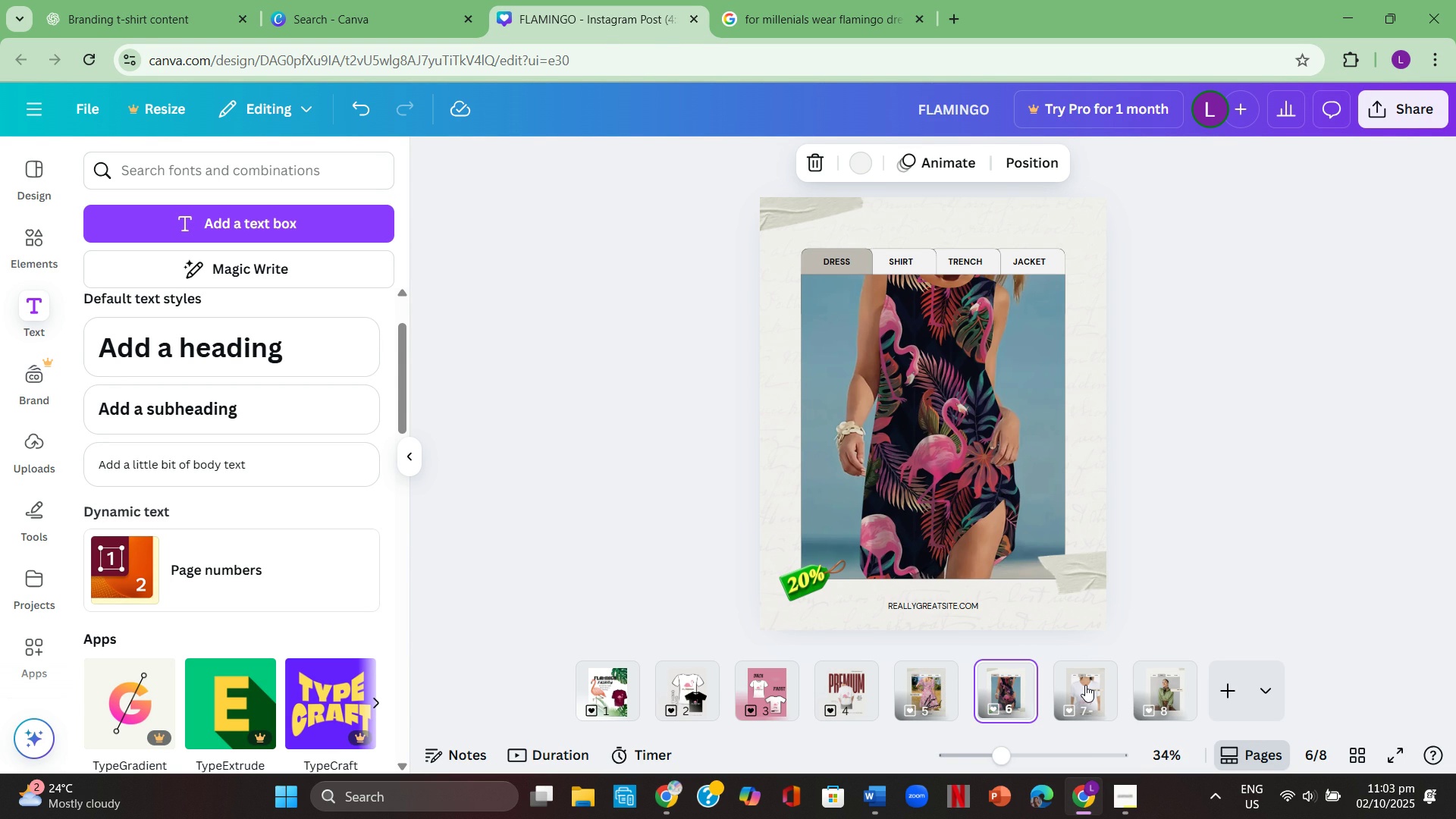 
left_click([1085, 685])
 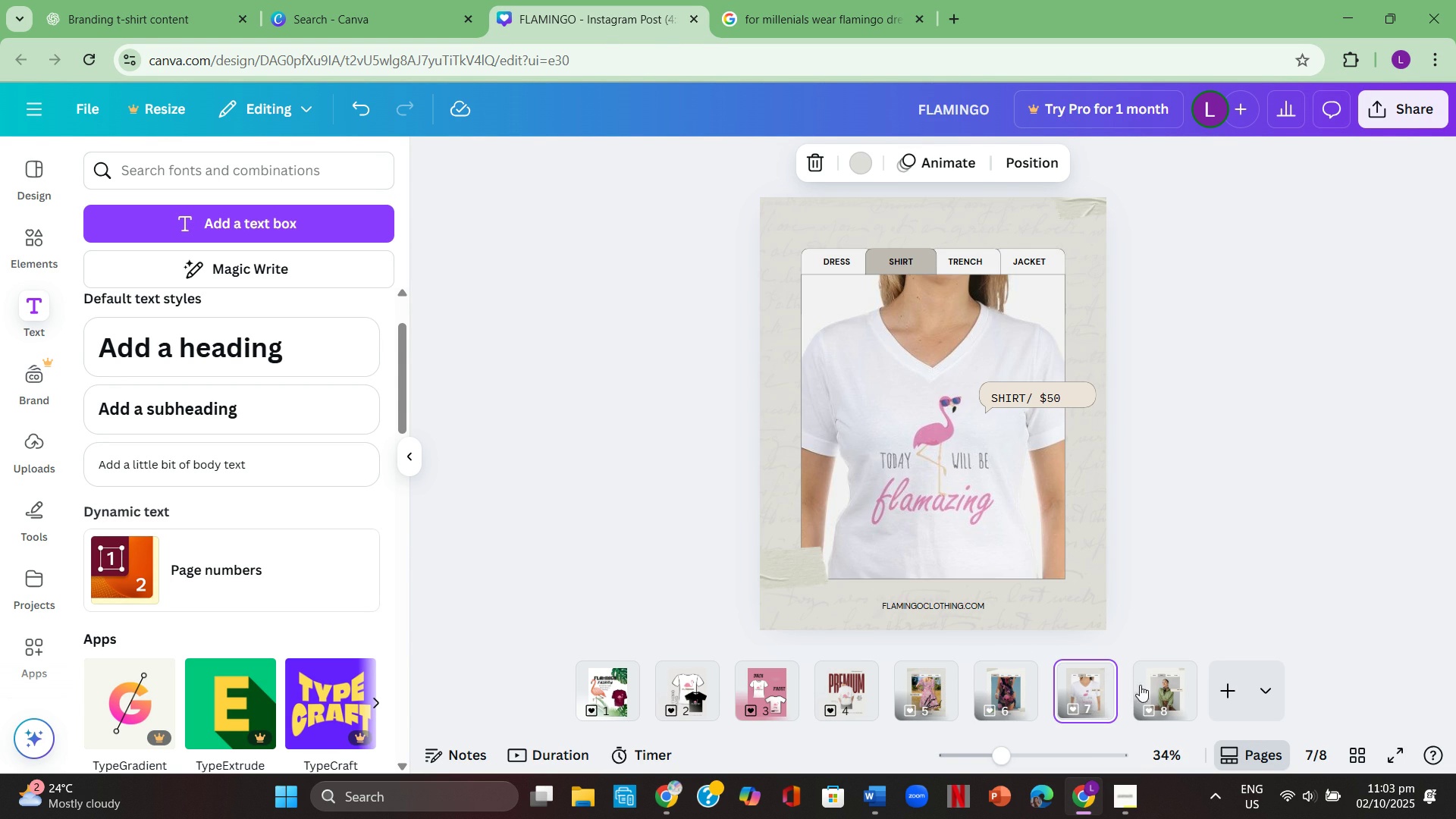 
left_click([1160, 686])
 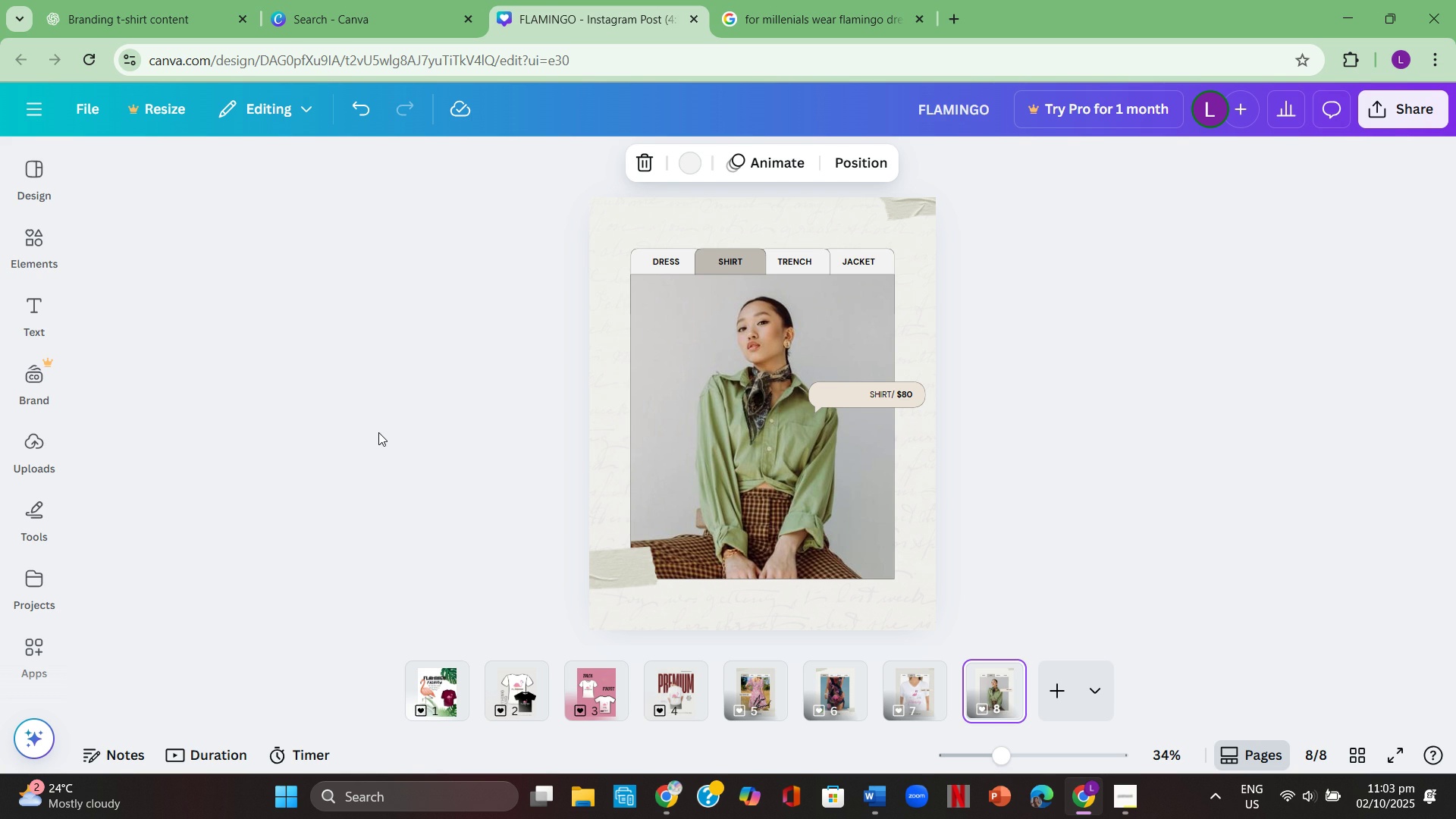 
wait(7.31)
 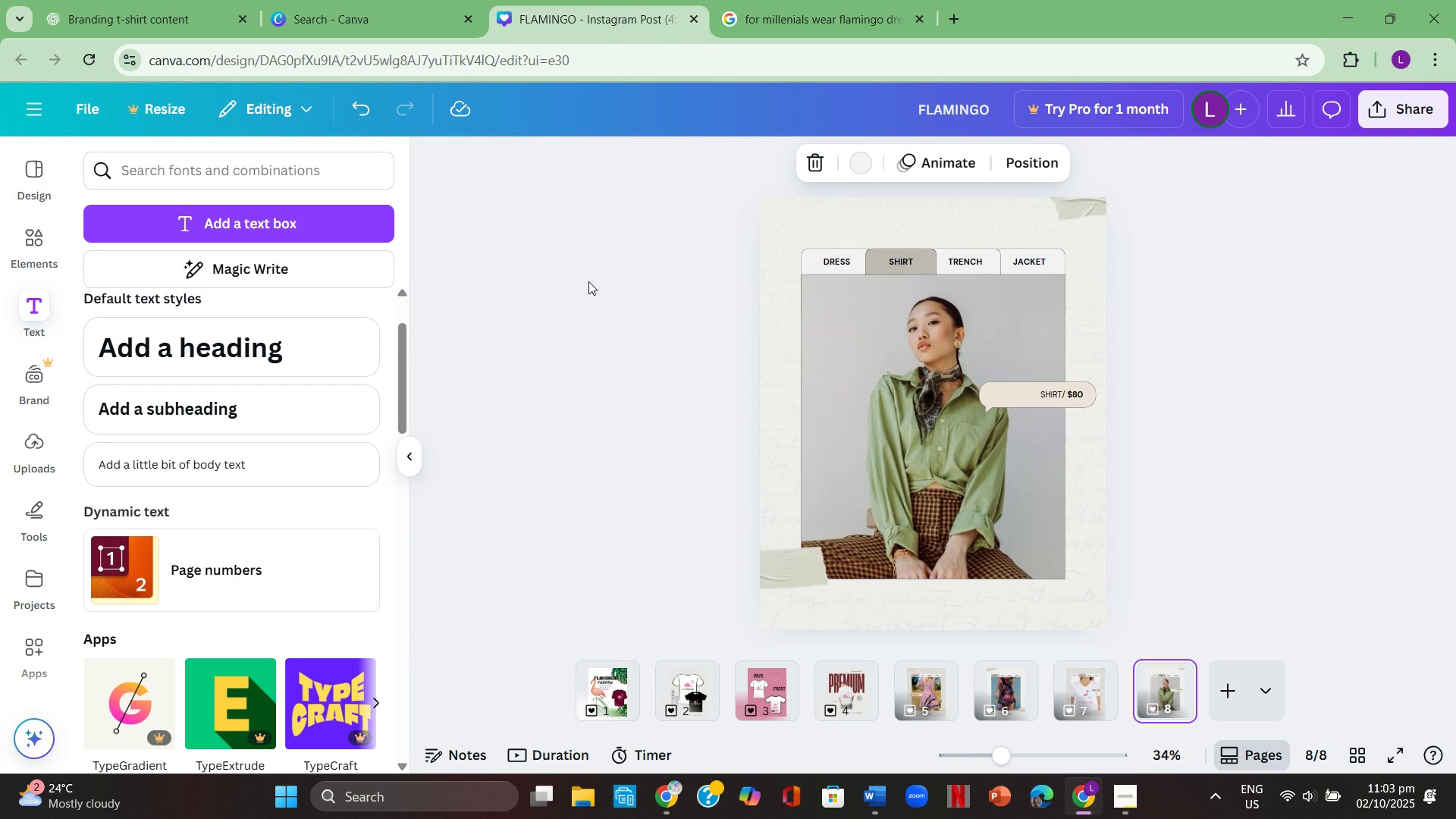 
left_click([791, 0])
 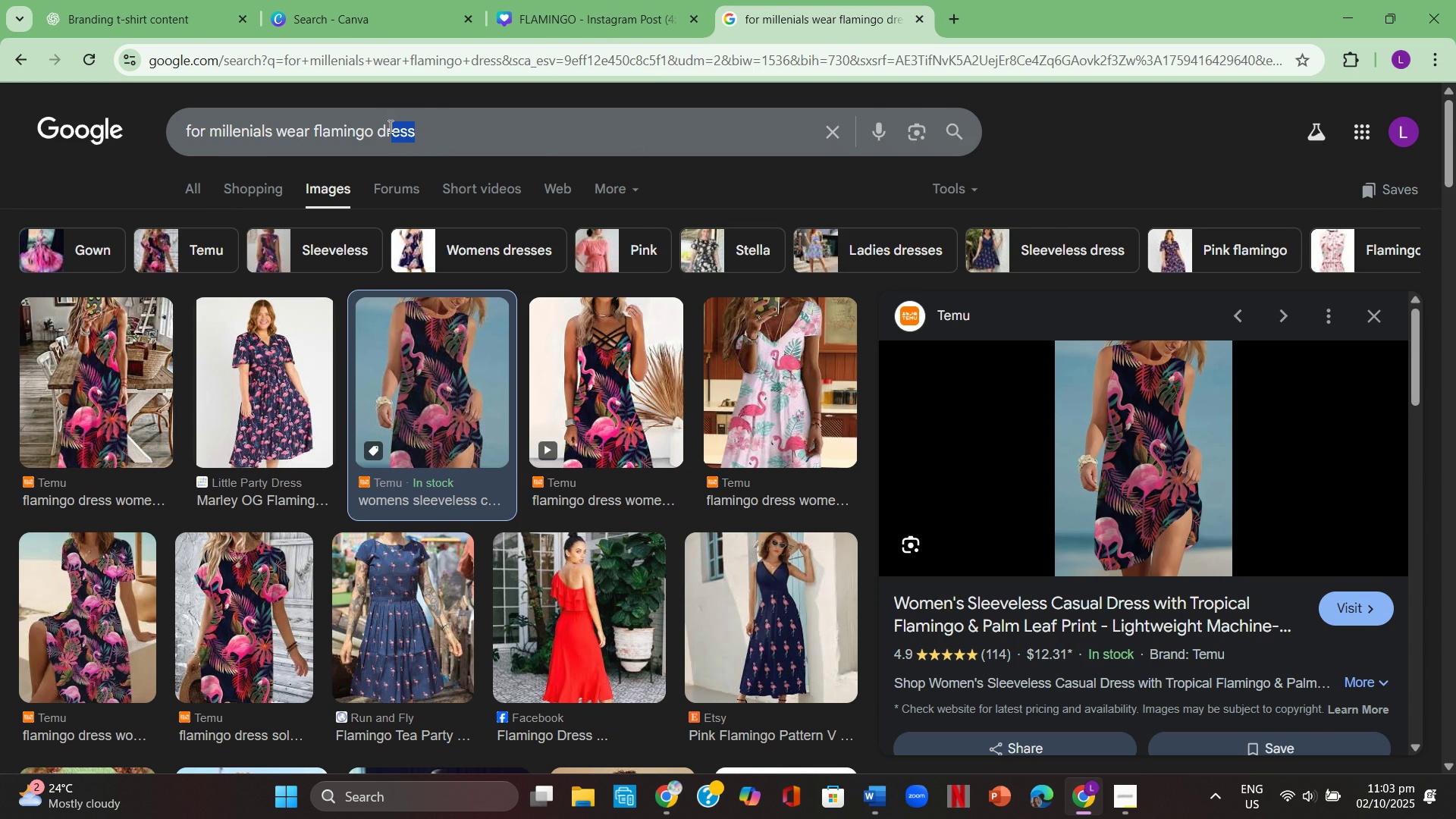 
key(Backspace)
type(t-shirt )
 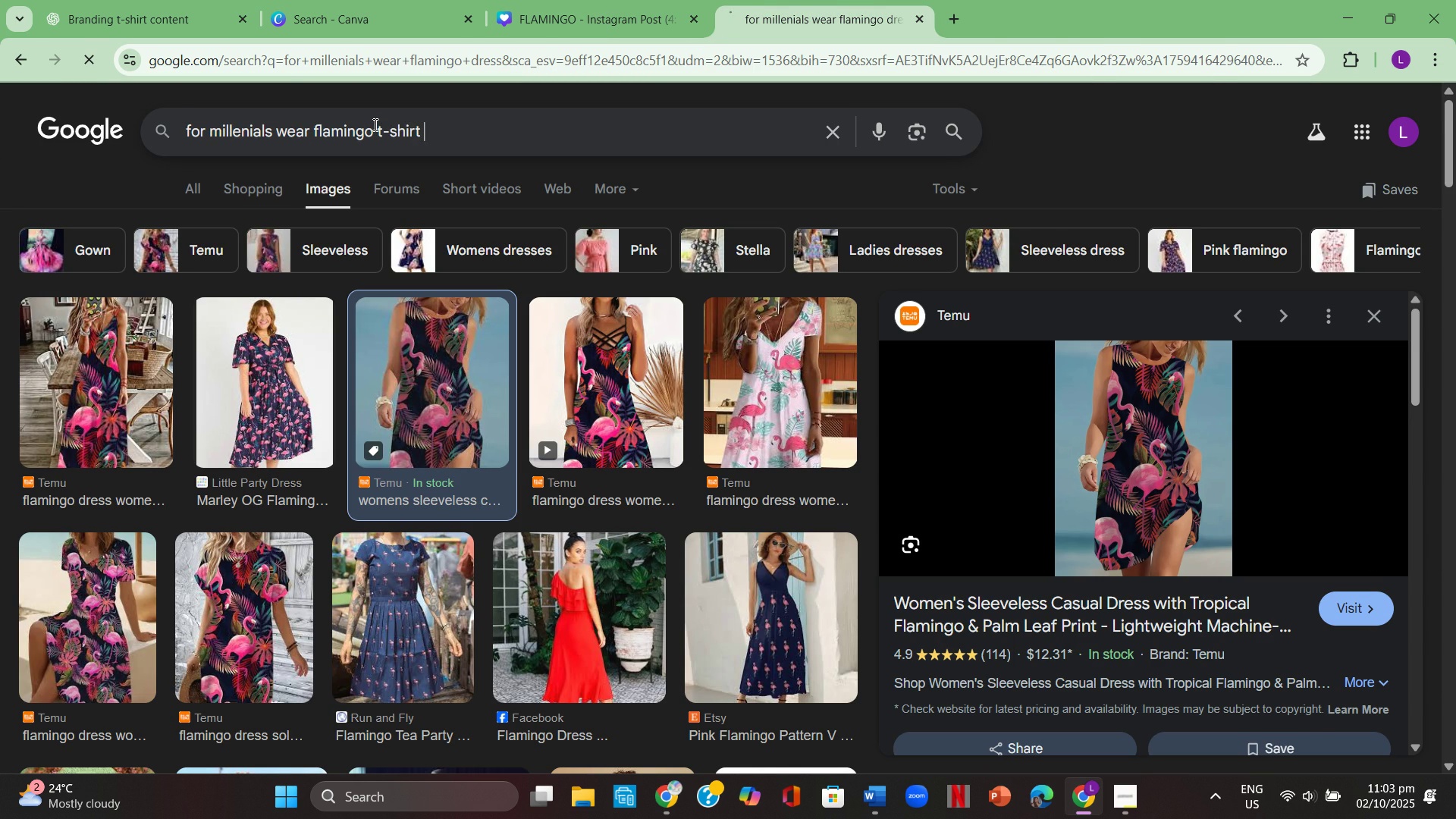 
key(Enter)
 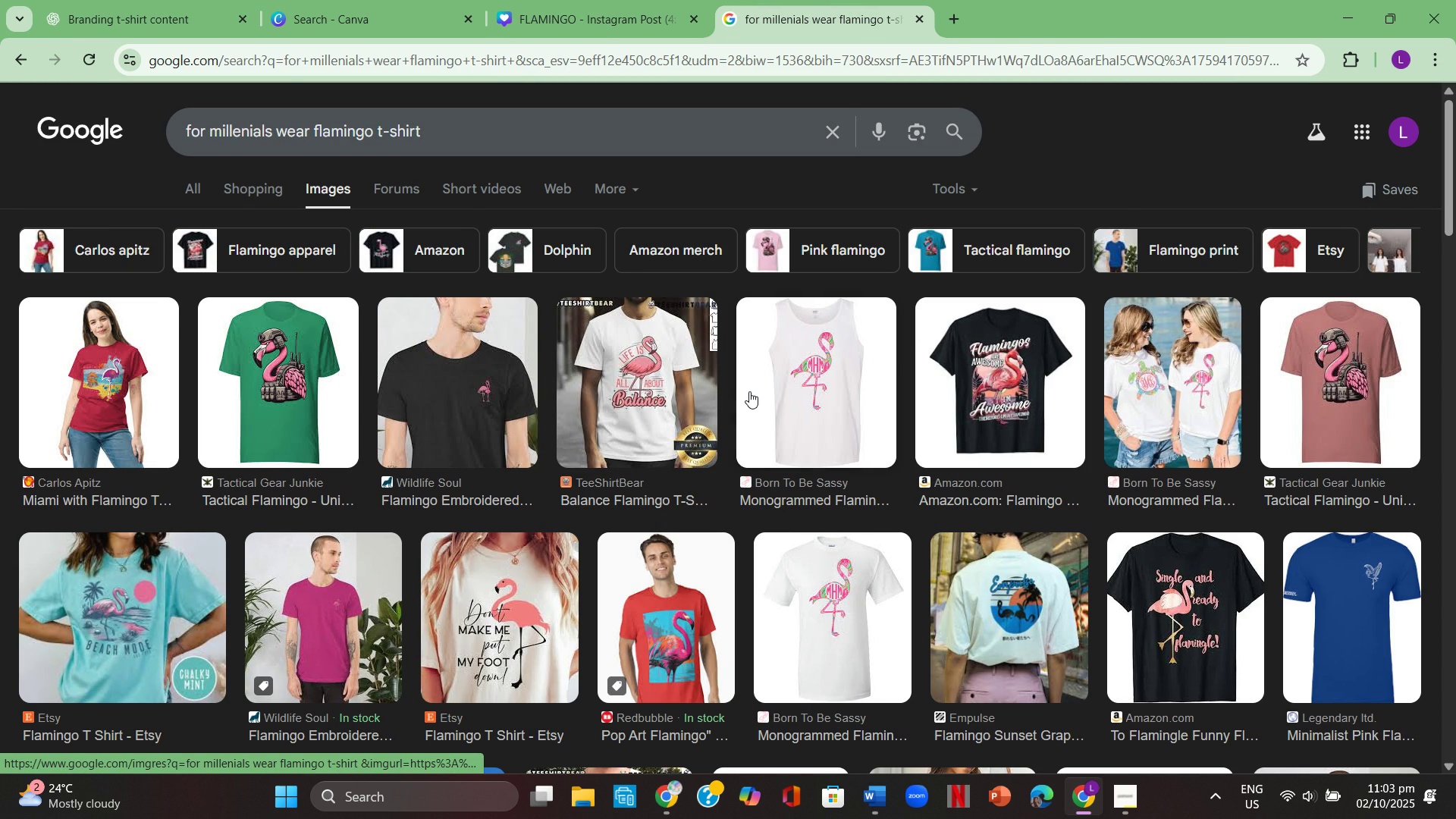 
wait(10.01)
 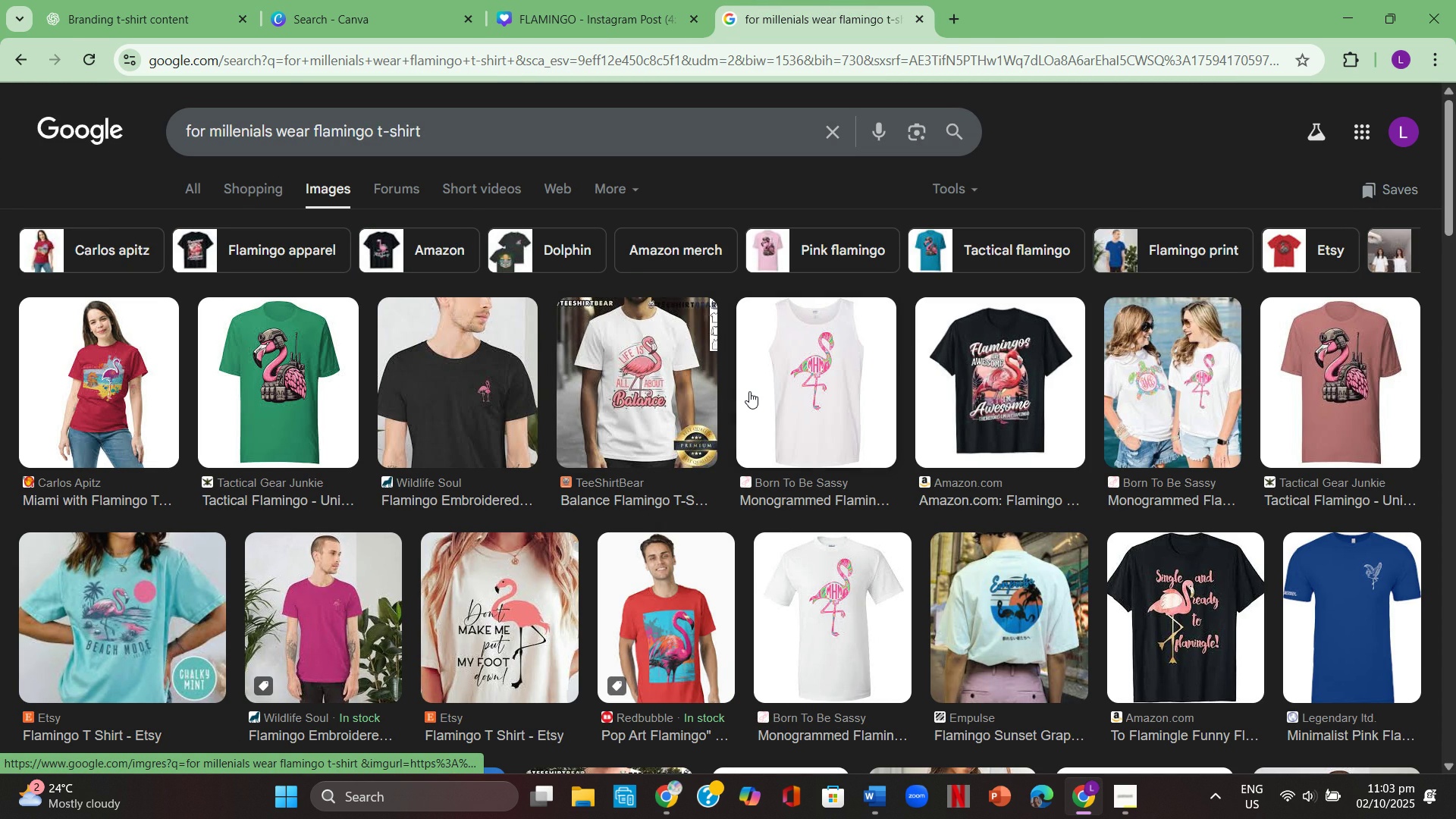 
scroll: coordinate [518, 617], scroll_direction: down, amount: 6.0
 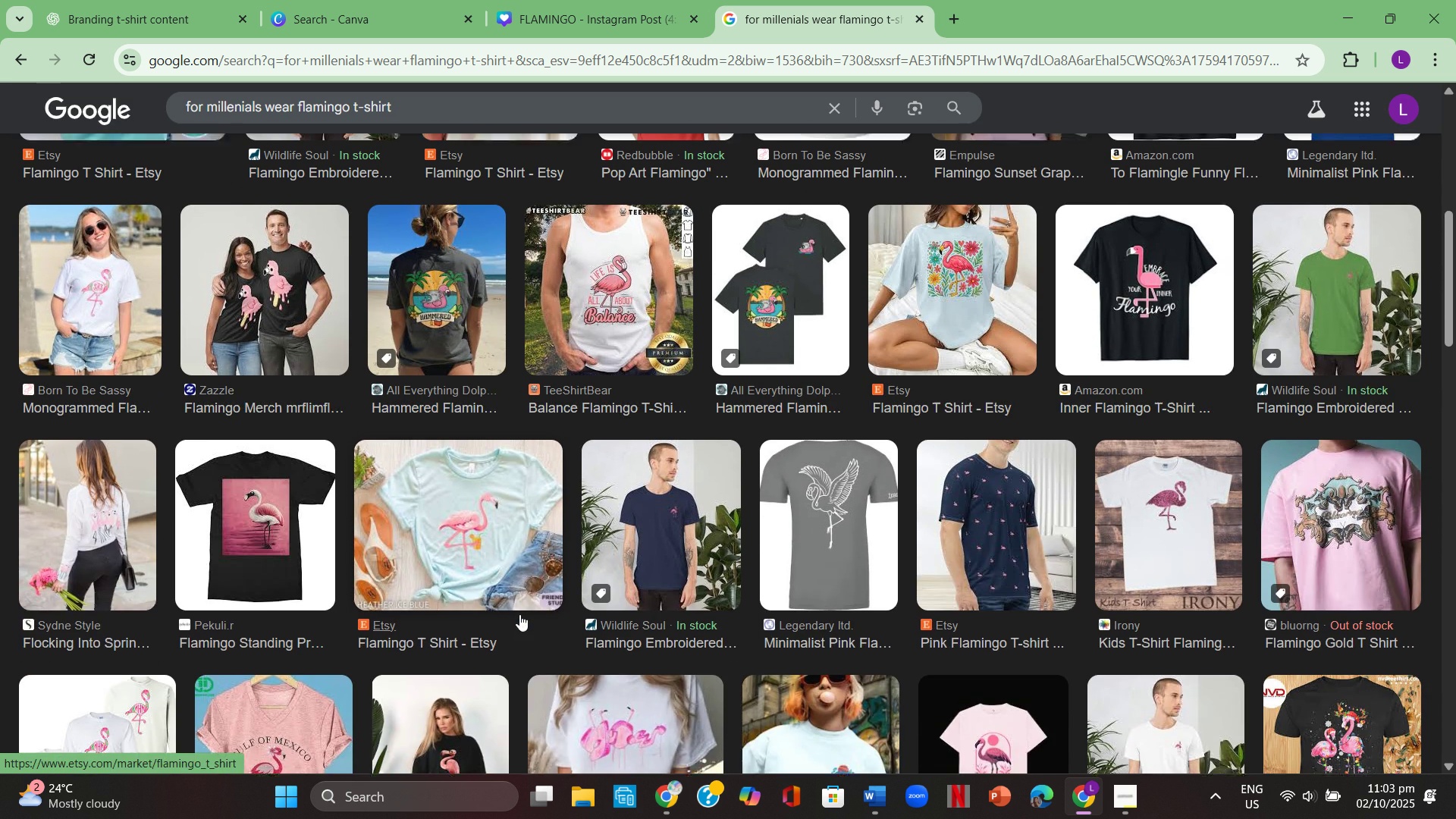 
scroll: coordinate [522, 612], scroll_direction: none, amount: 0.0
 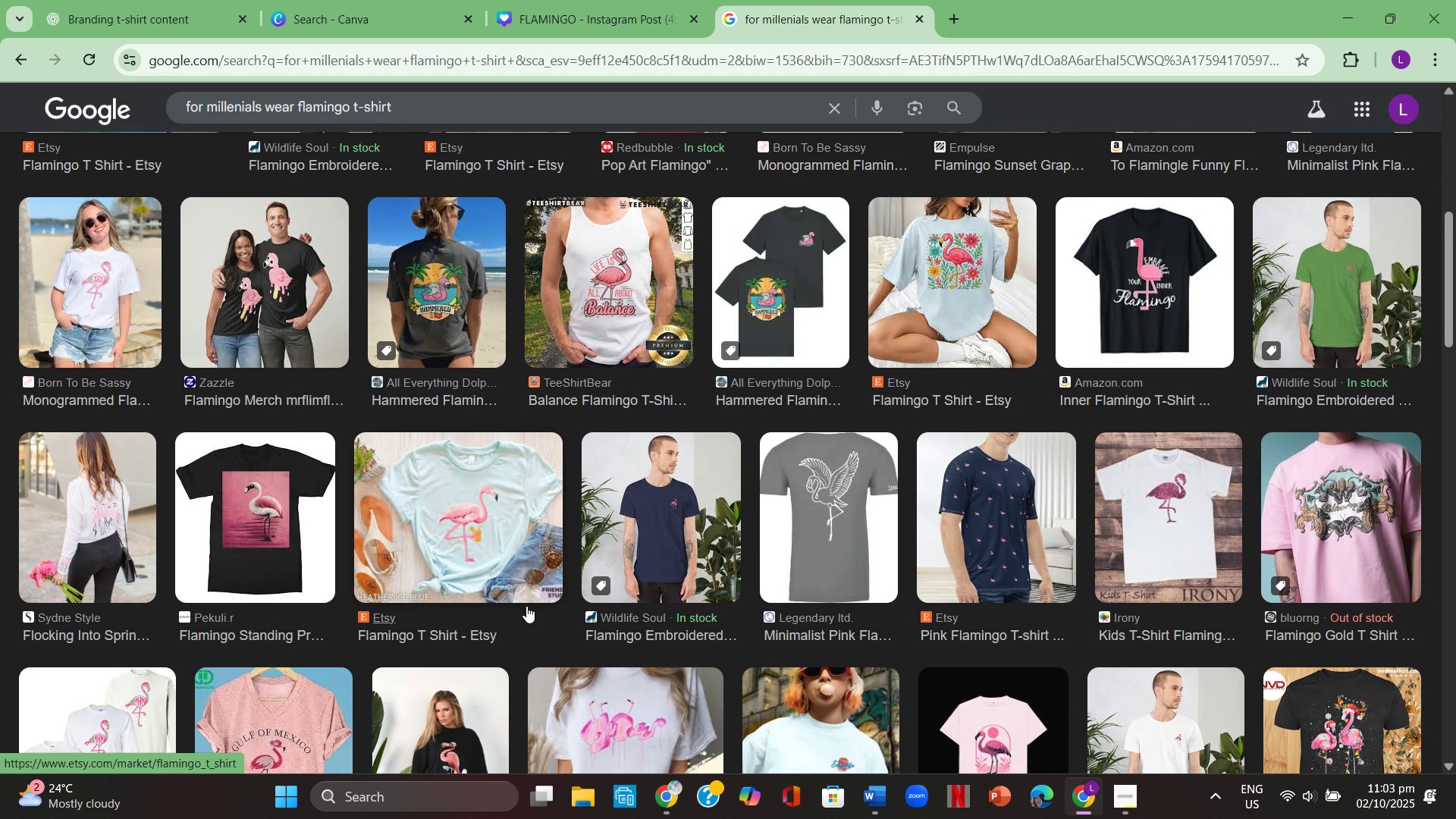 
scroll: coordinate [878, 620], scroll_direction: down, amount: 9.0
 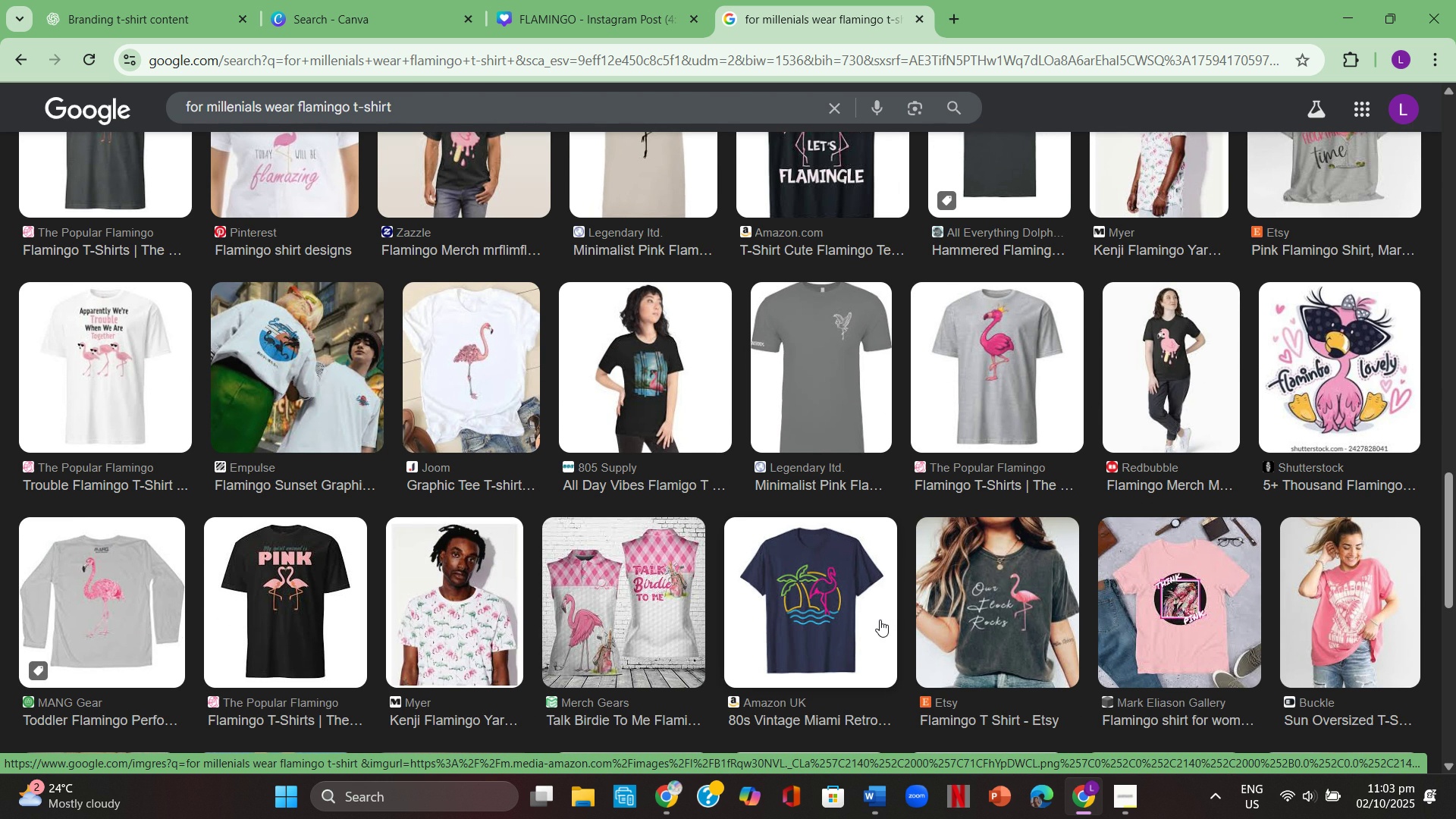 
scroll: coordinate [880, 617], scroll_direction: none, amount: 0.0
 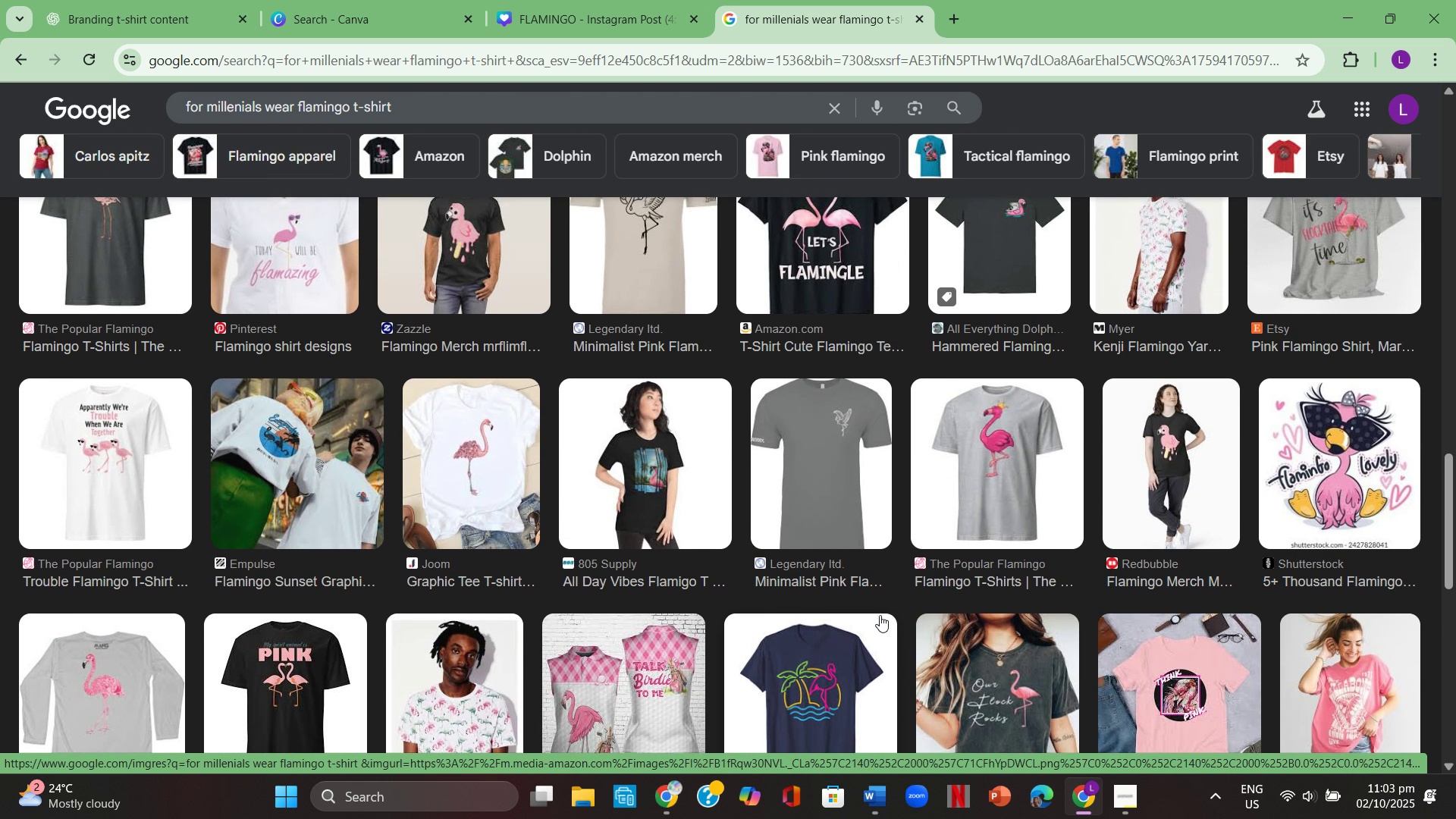 
scroll: coordinate [889, 610], scroll_direction: up, amount: 9.0
 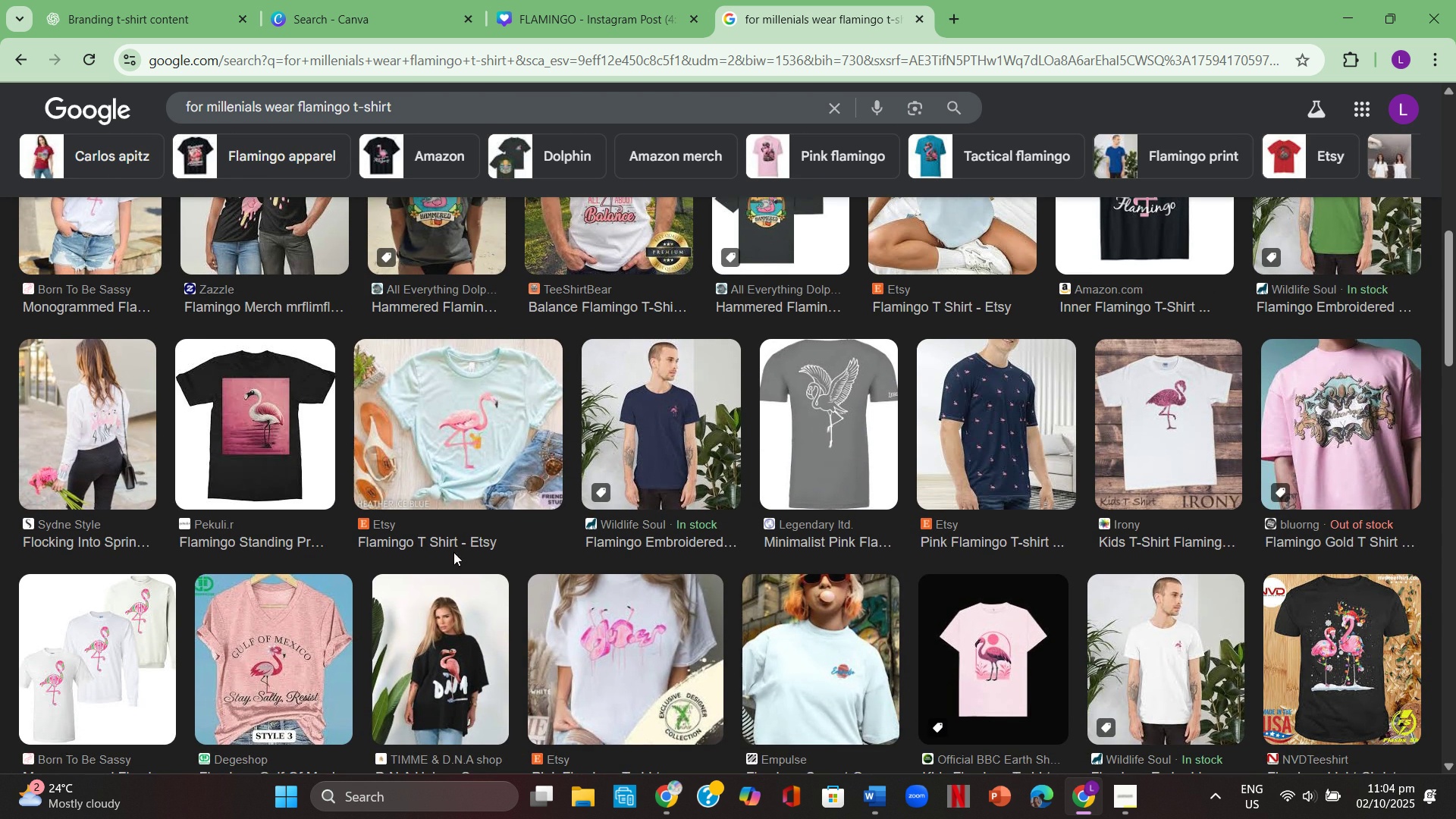 
left_click([254, 447])
 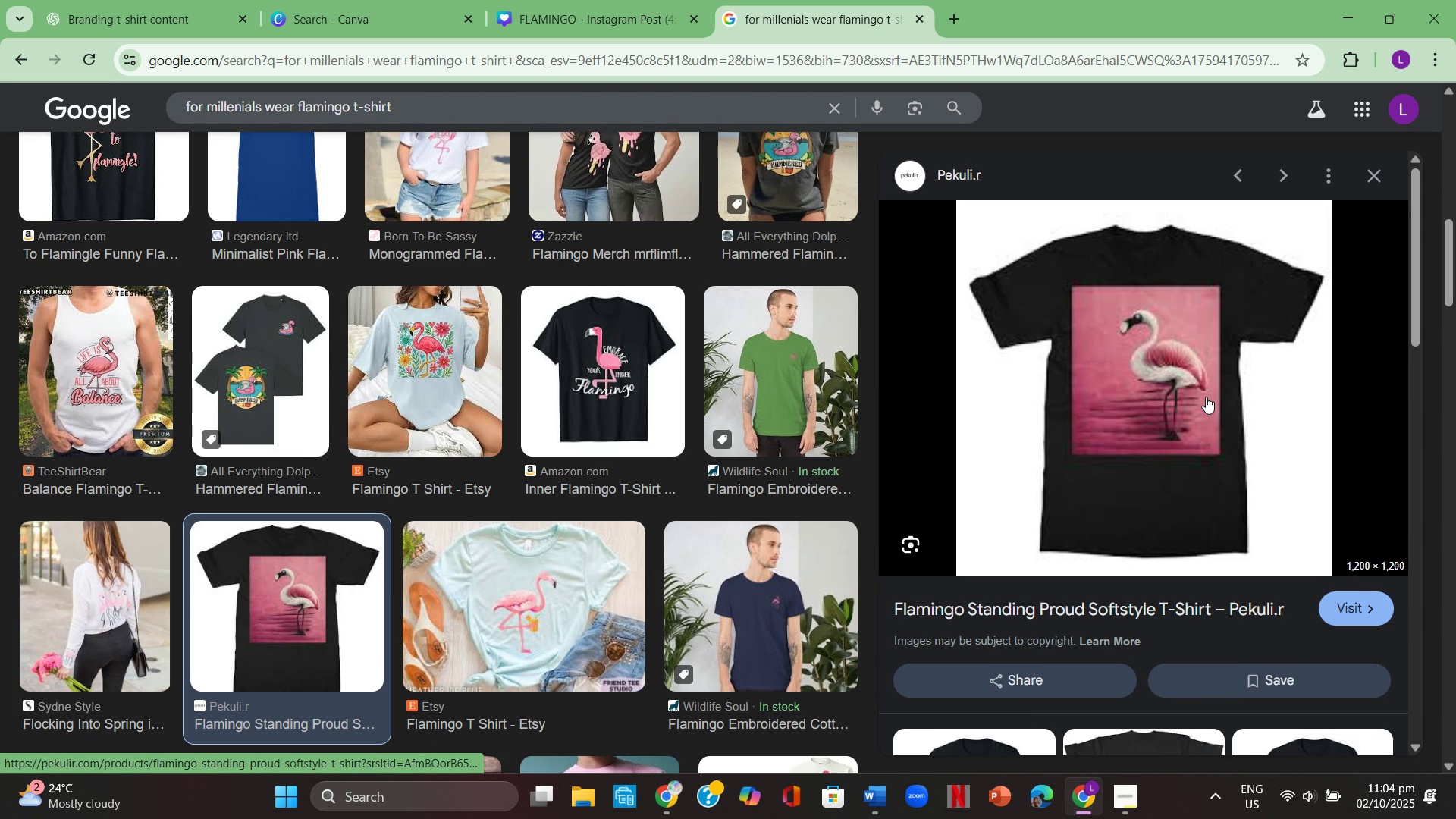 
right_click([1206, 395])
 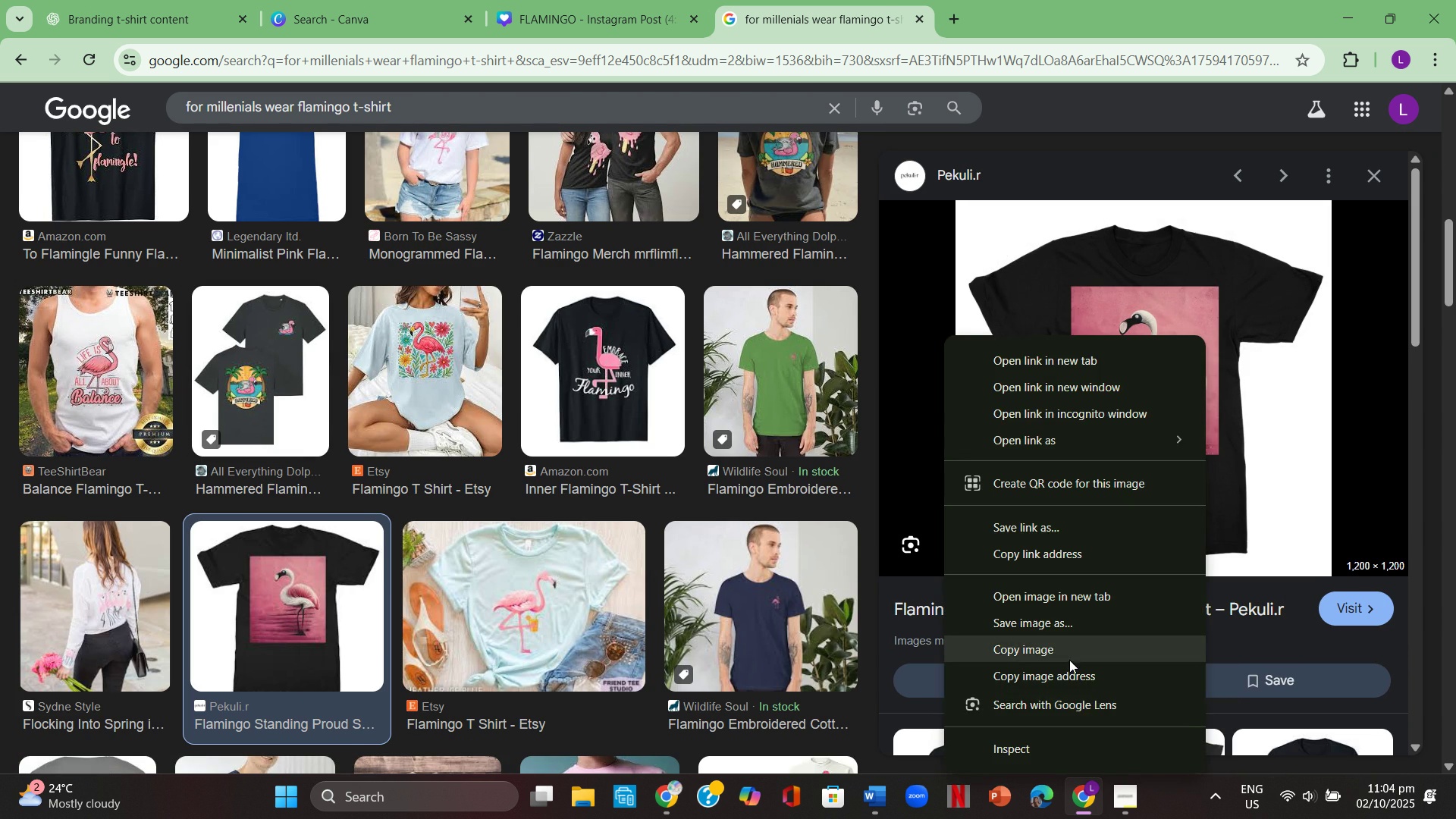 
left_click([1069, 660])
 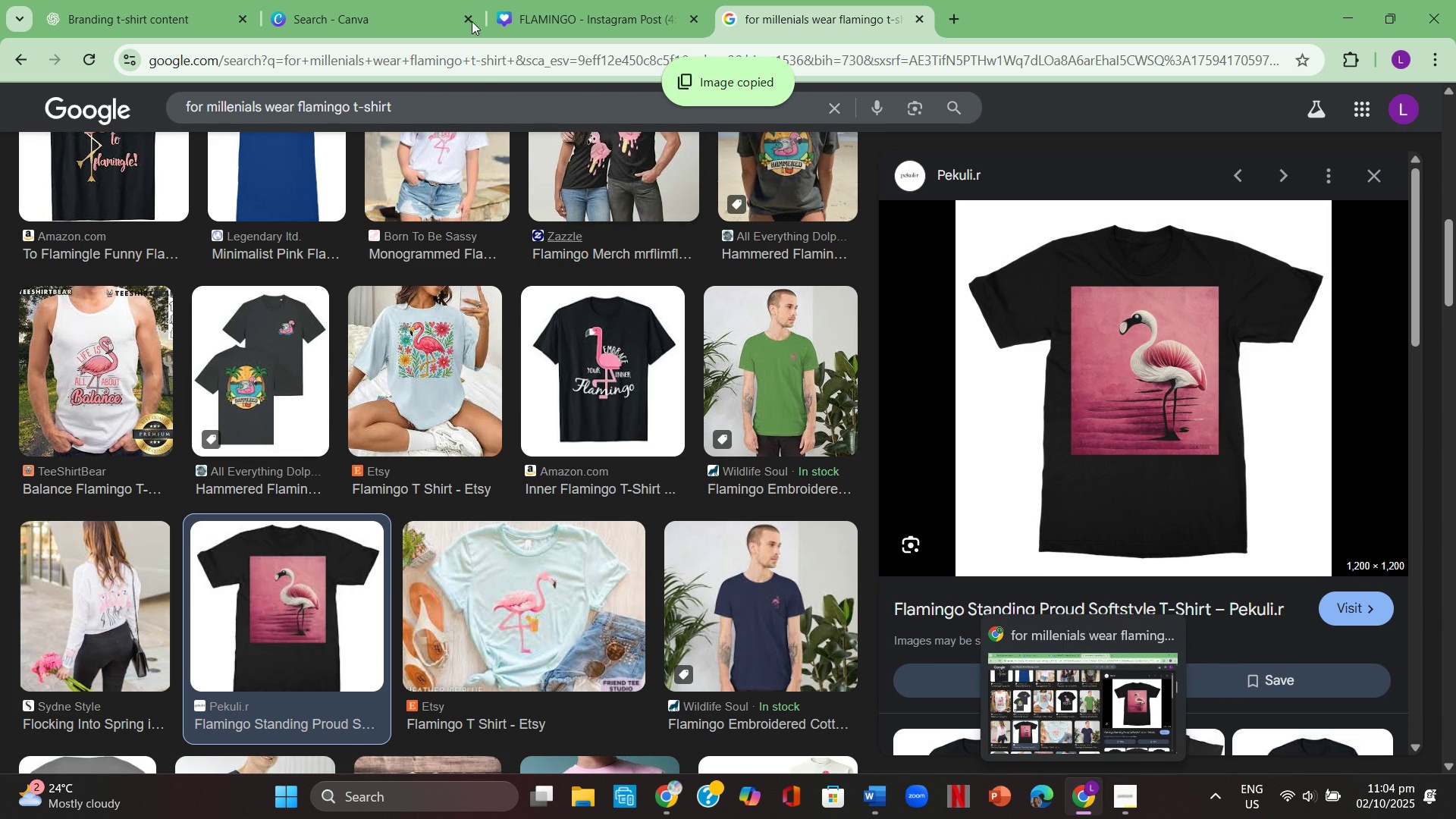 
left_click([638, 8])
 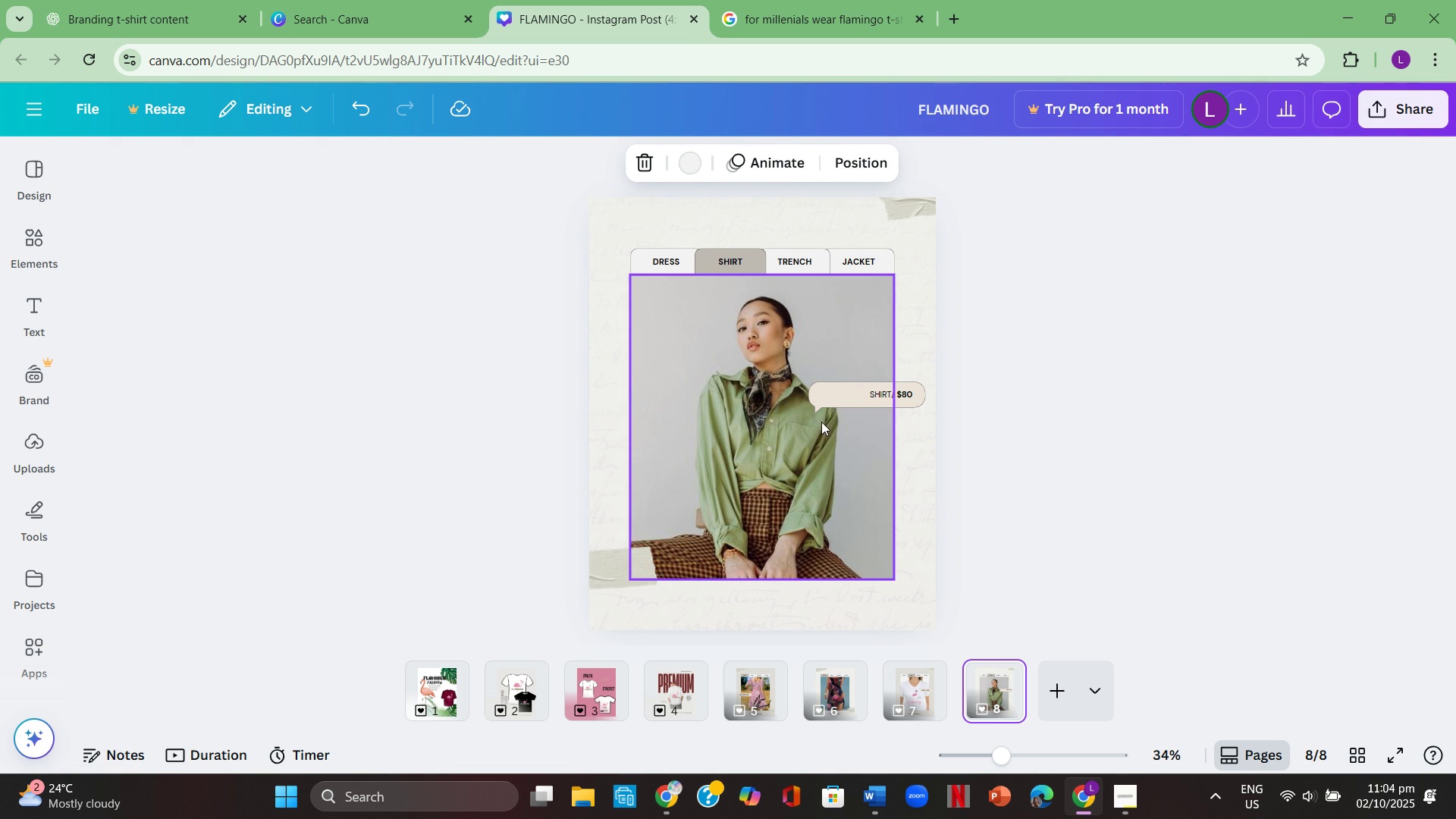 
left_click([821, 421])
 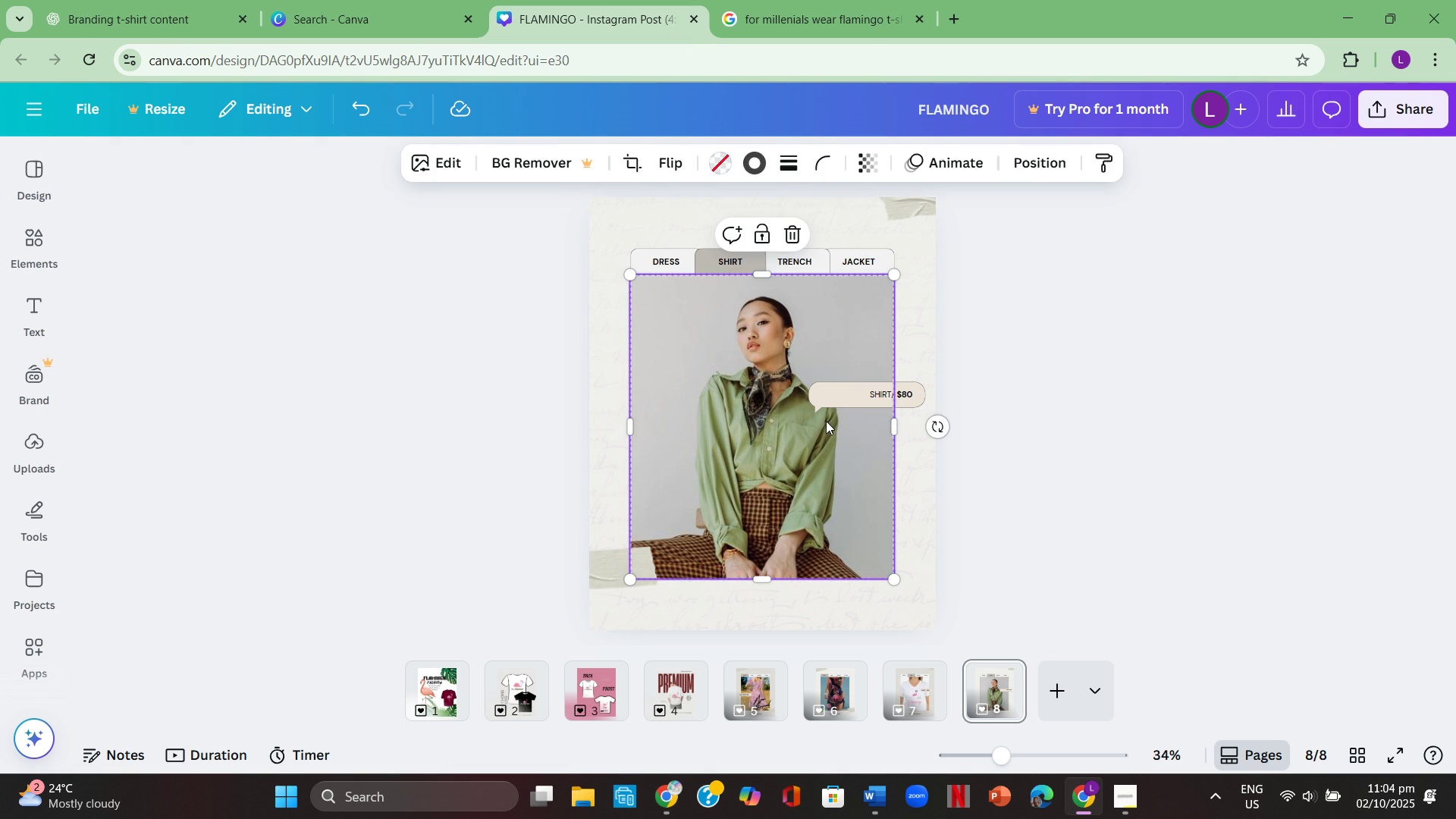 
key(Backspace)
 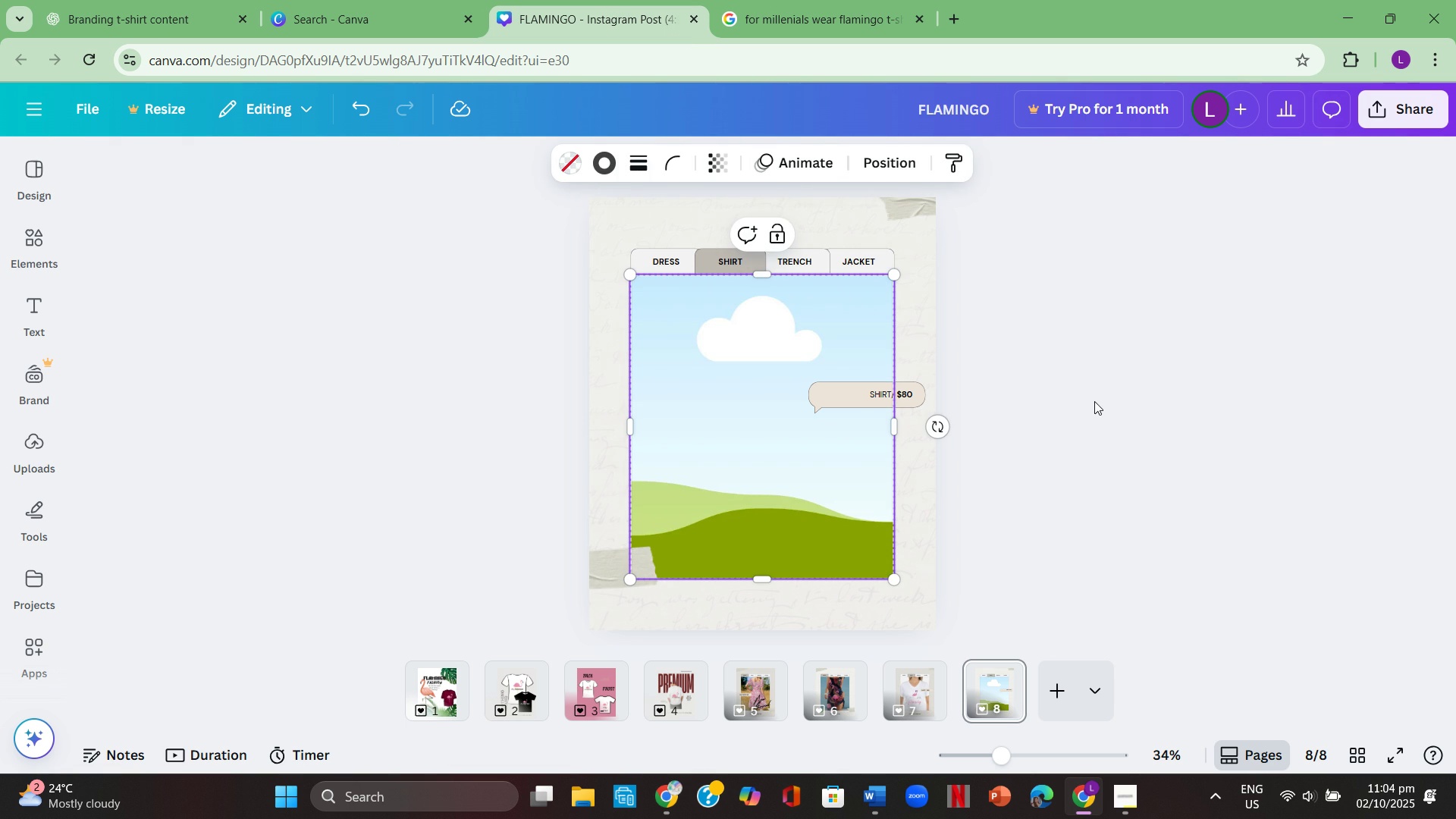 
right_click([1096, 399])
 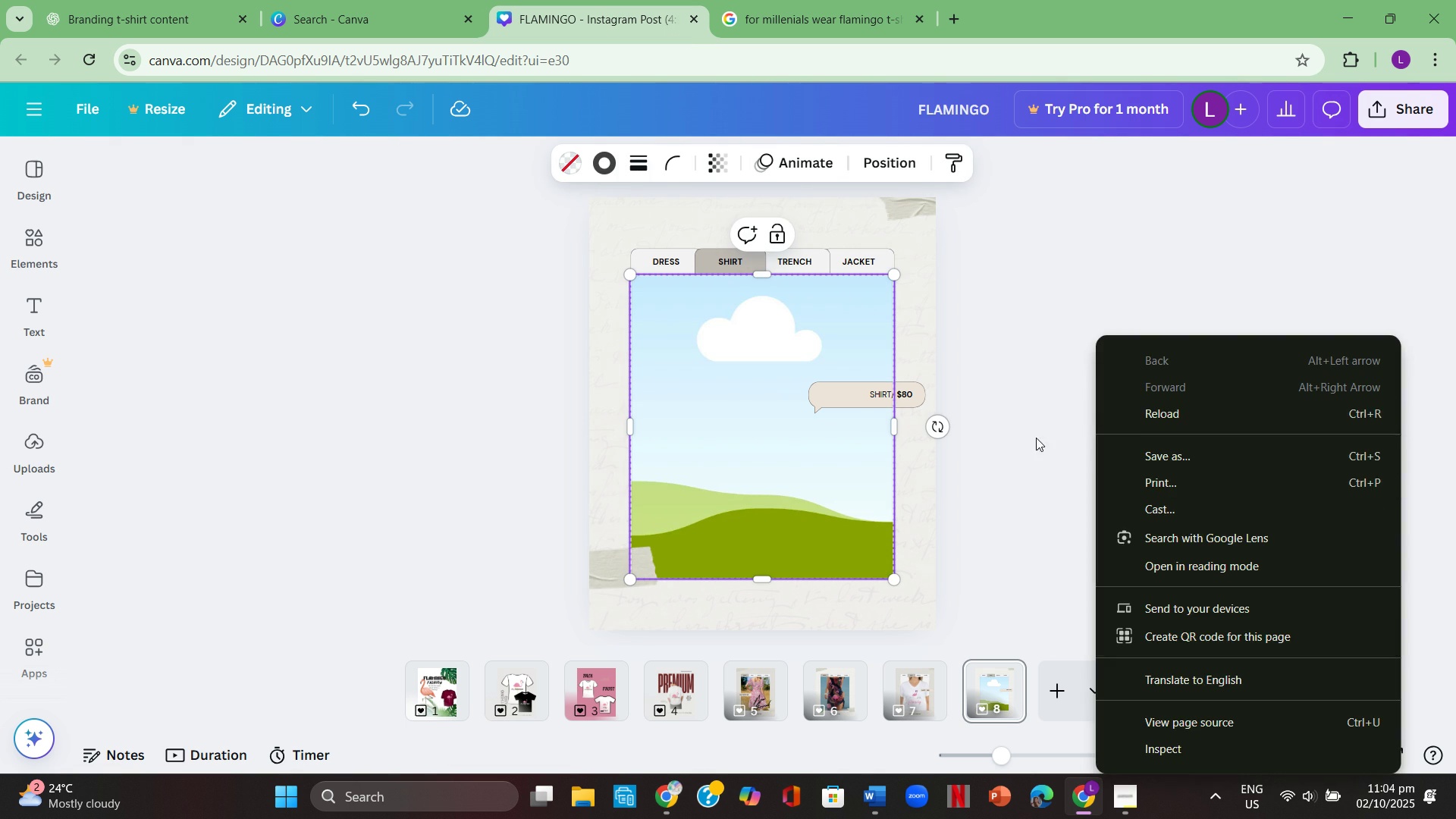 
left_click([1036, 435])
 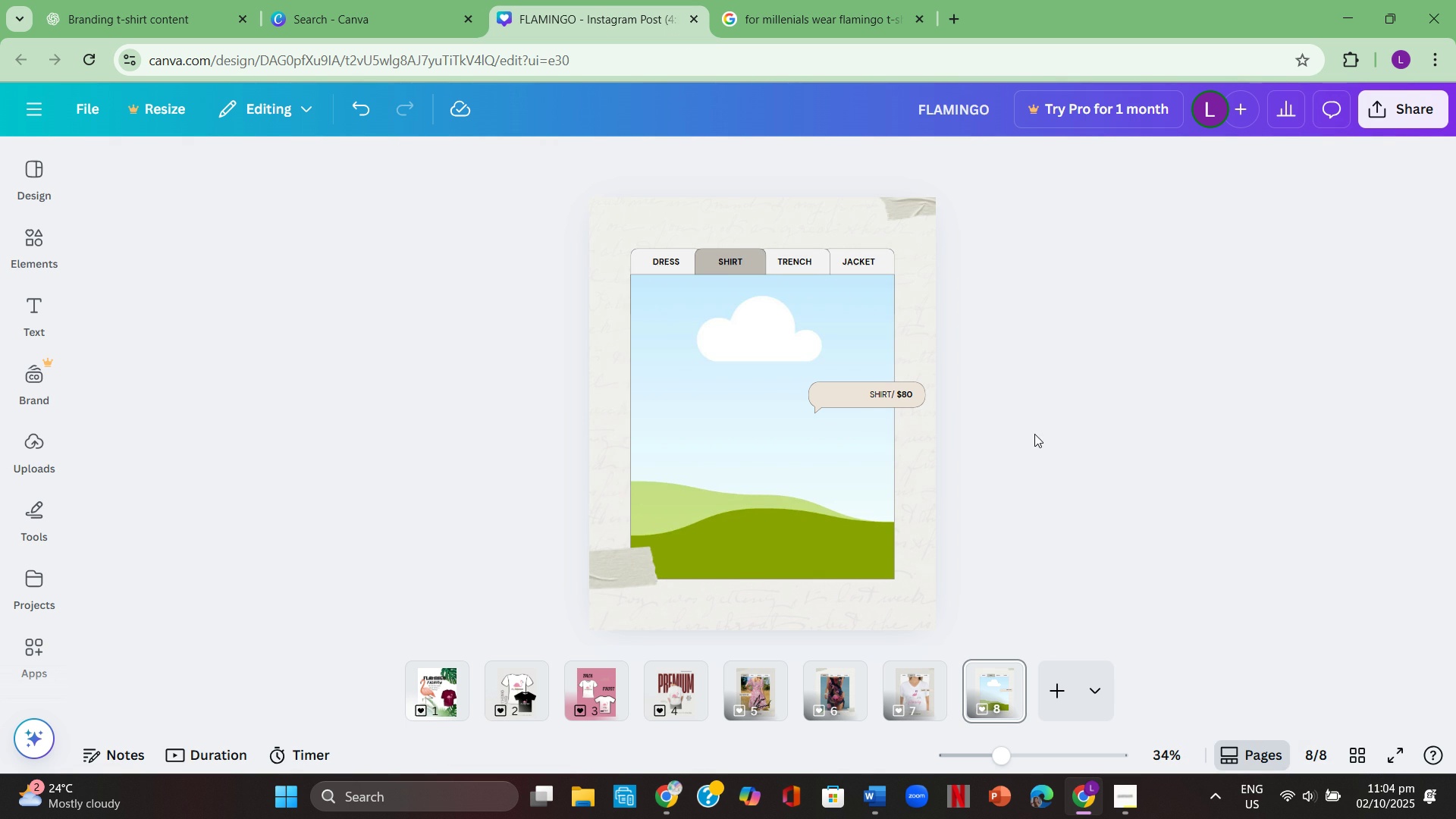 
key(Control+ControlLeft)
 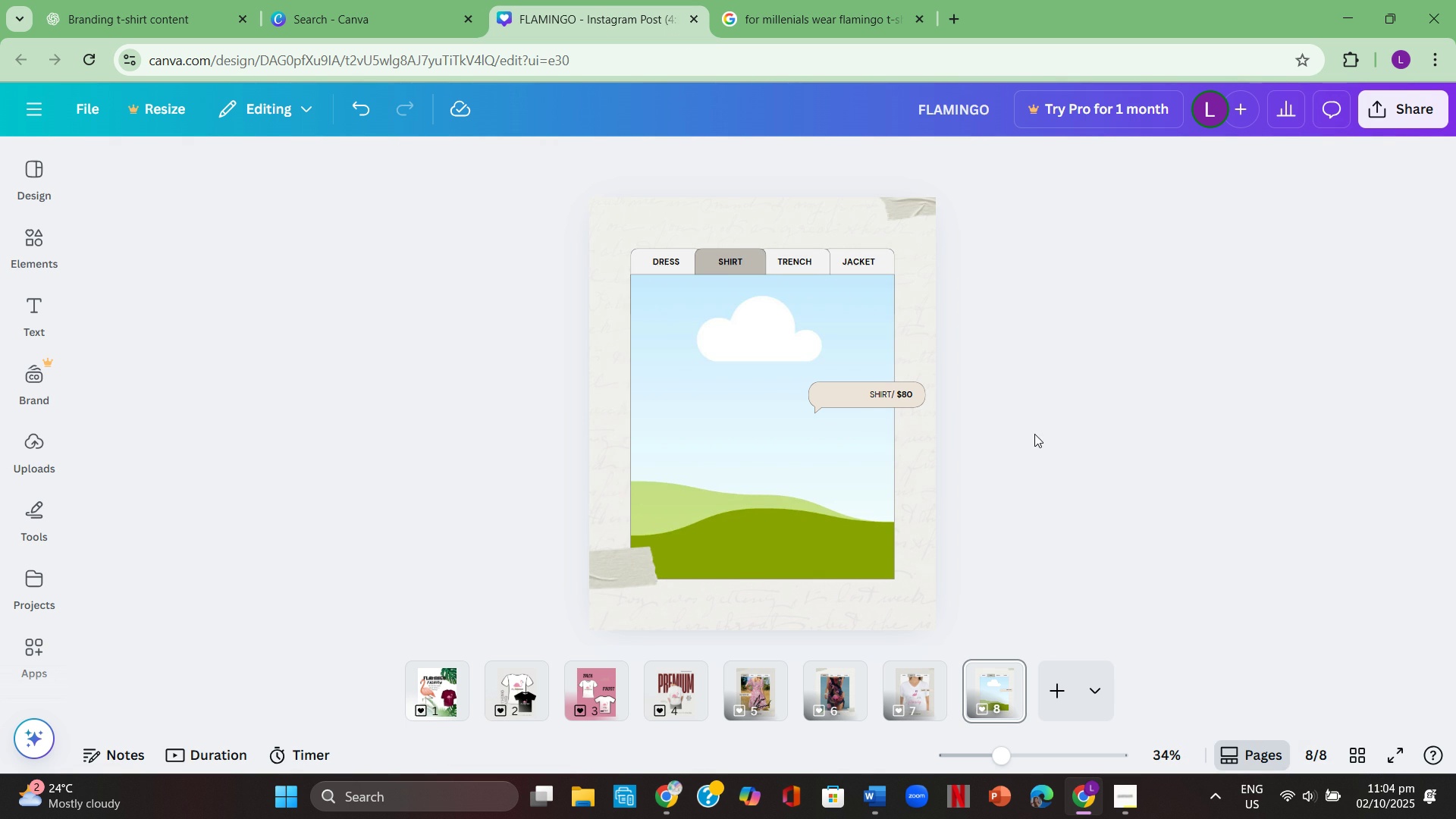 
key(Control+V)
 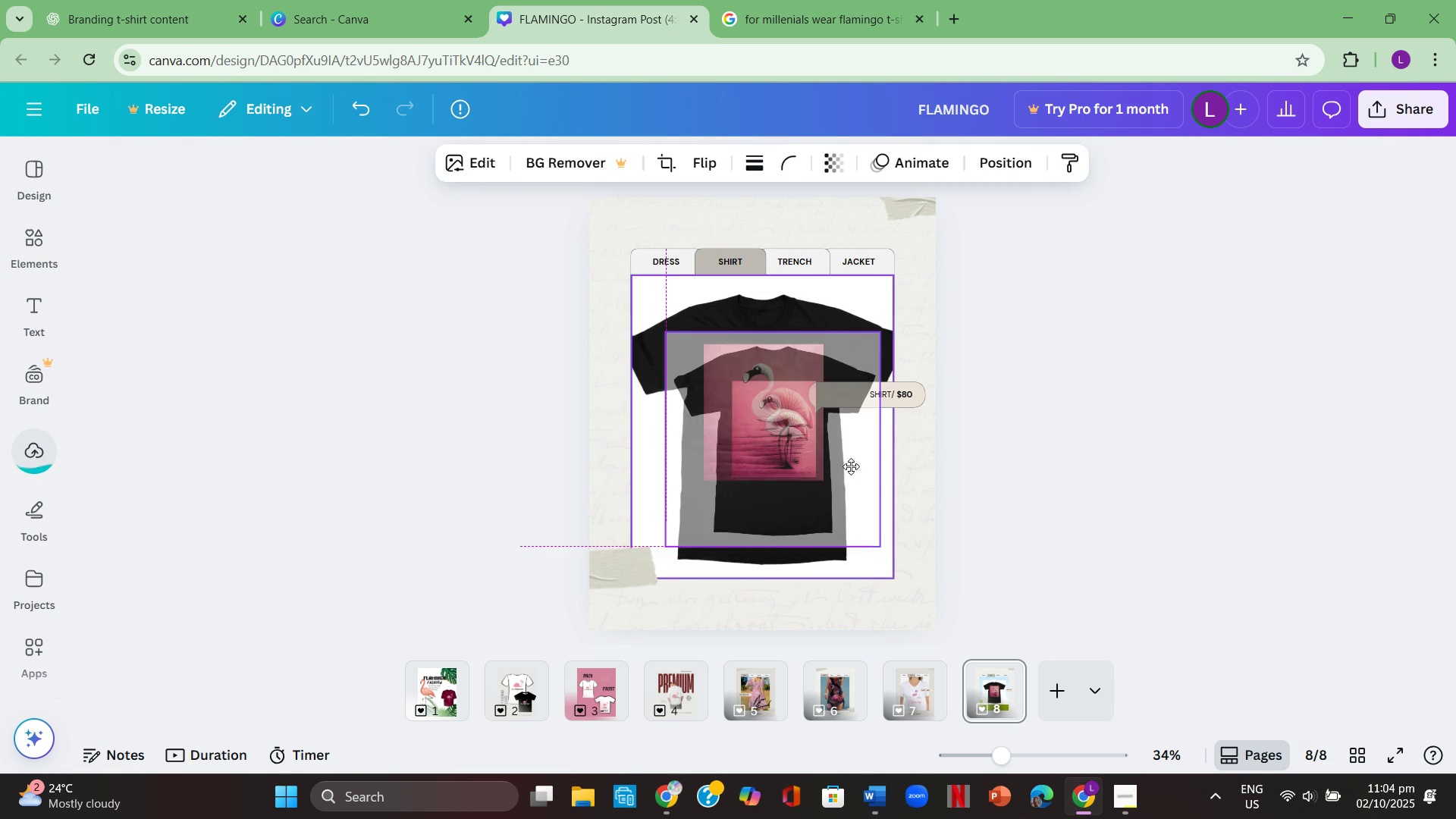 
left_click([1064, 434])
 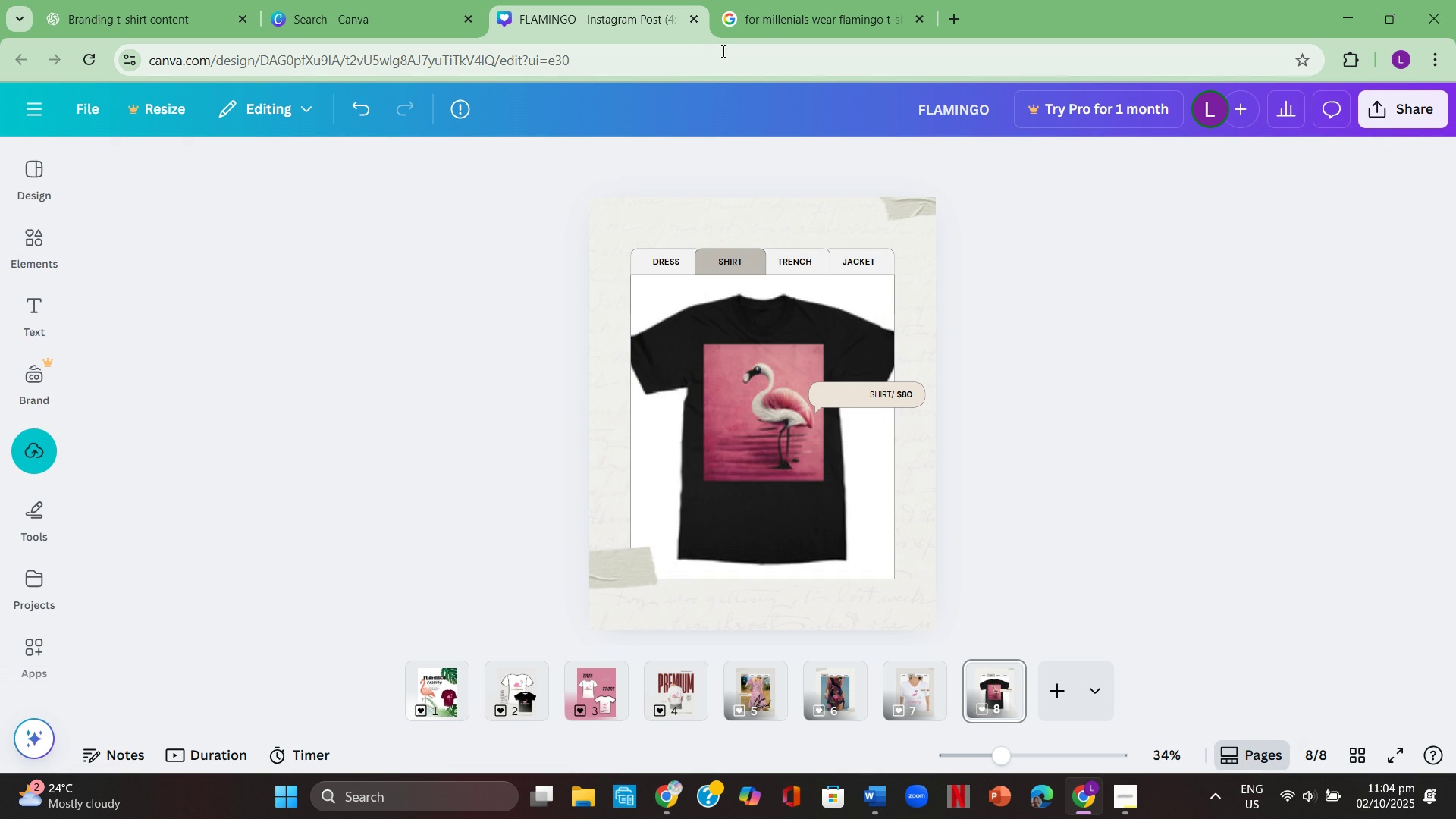 
left_click([830, 0])
 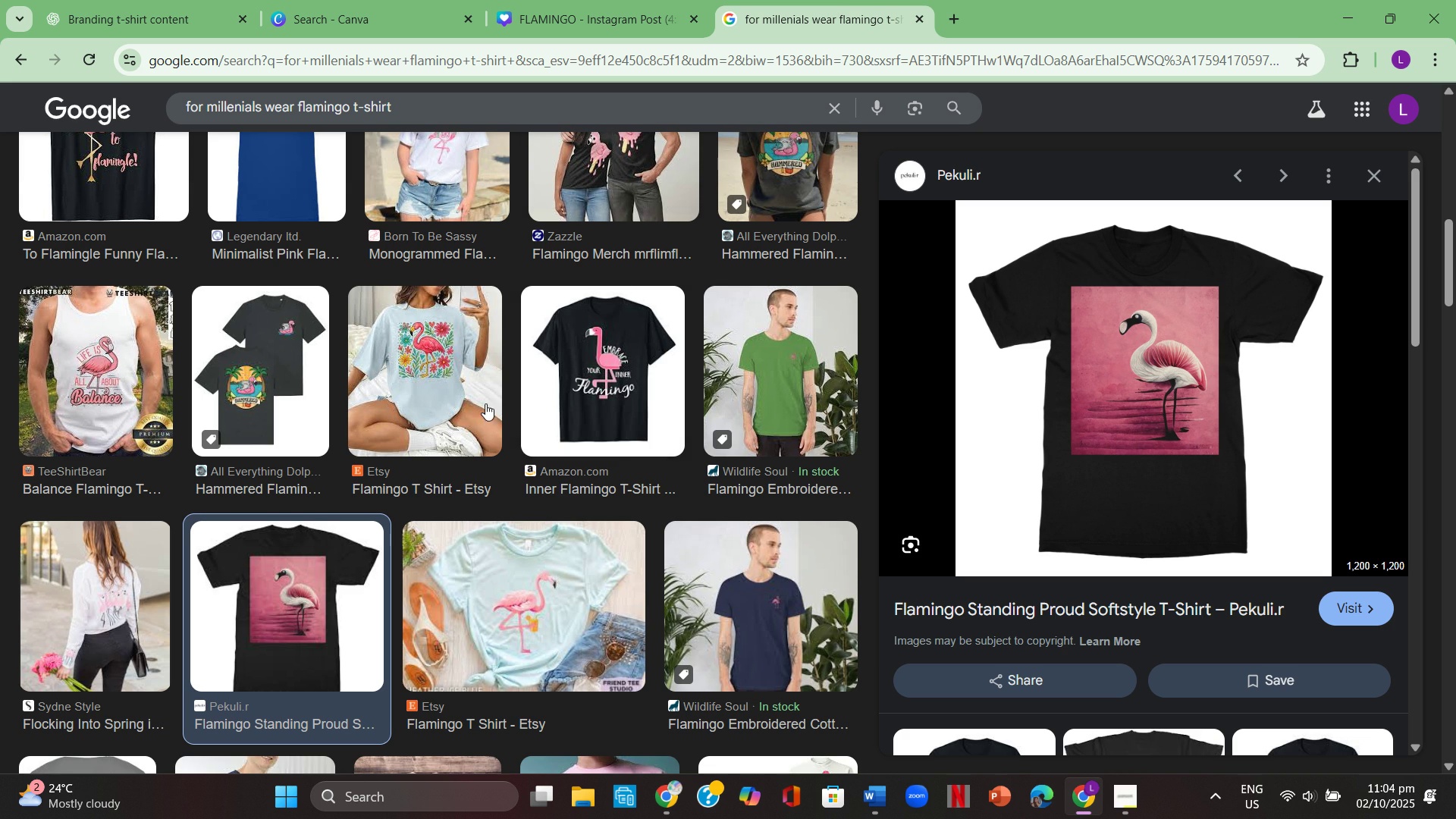 
scroll: coordinate [463, 411], scroll_direction: up, amount: 1.0
 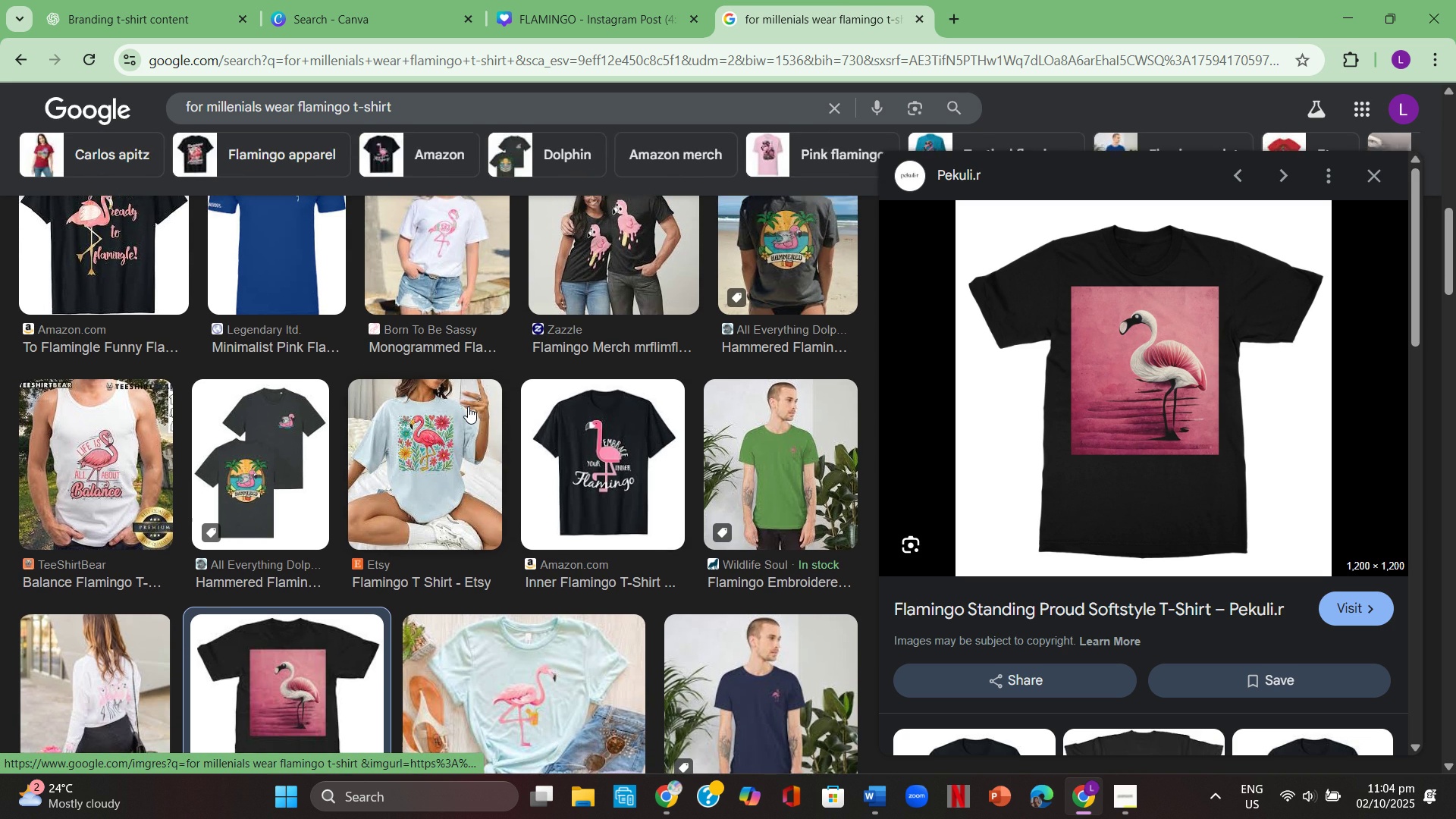 
scroll: coordinate [469, 406], scroll_direction: down, amount: 1.0
 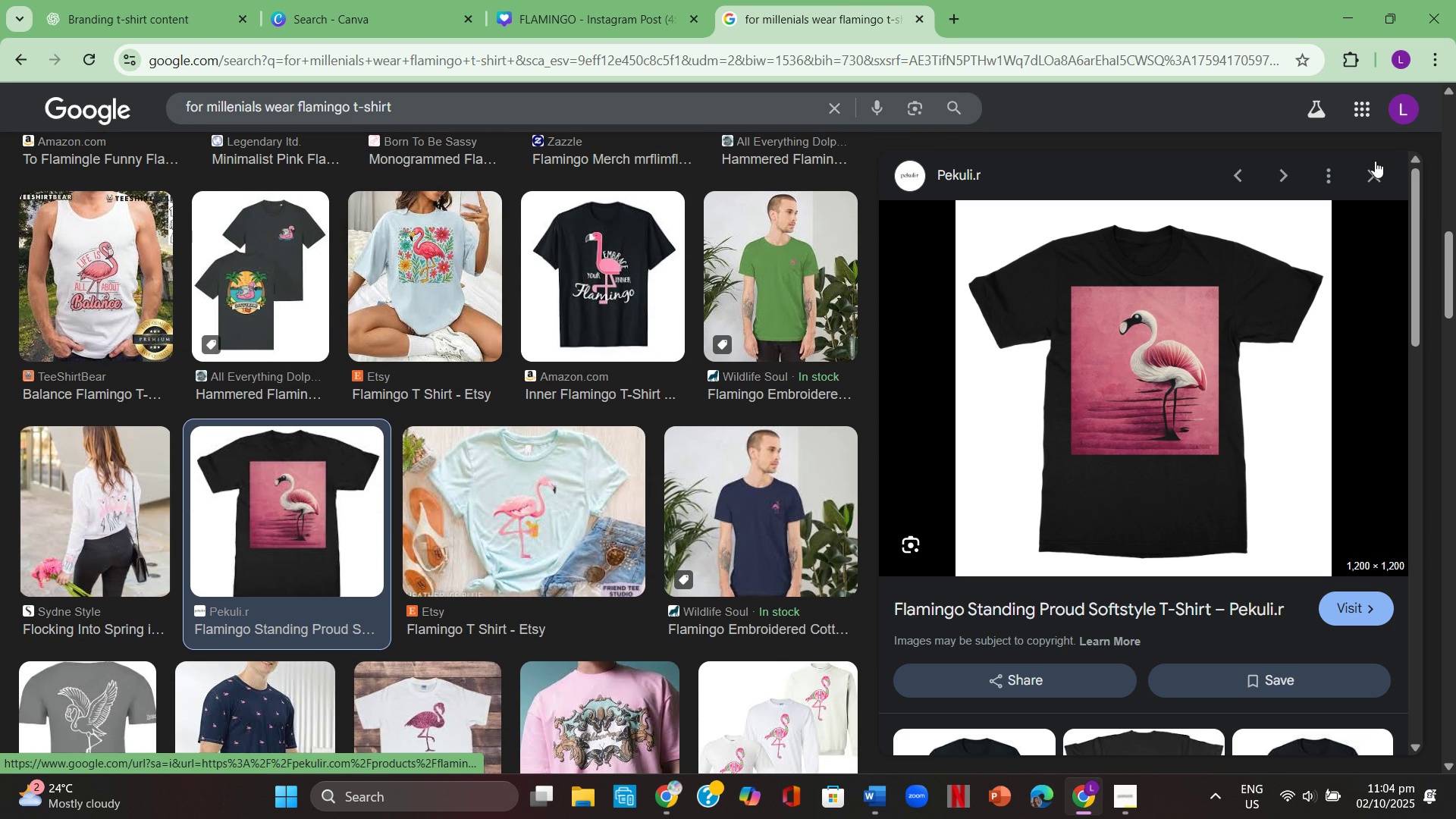 
left_click([1370, 164])
 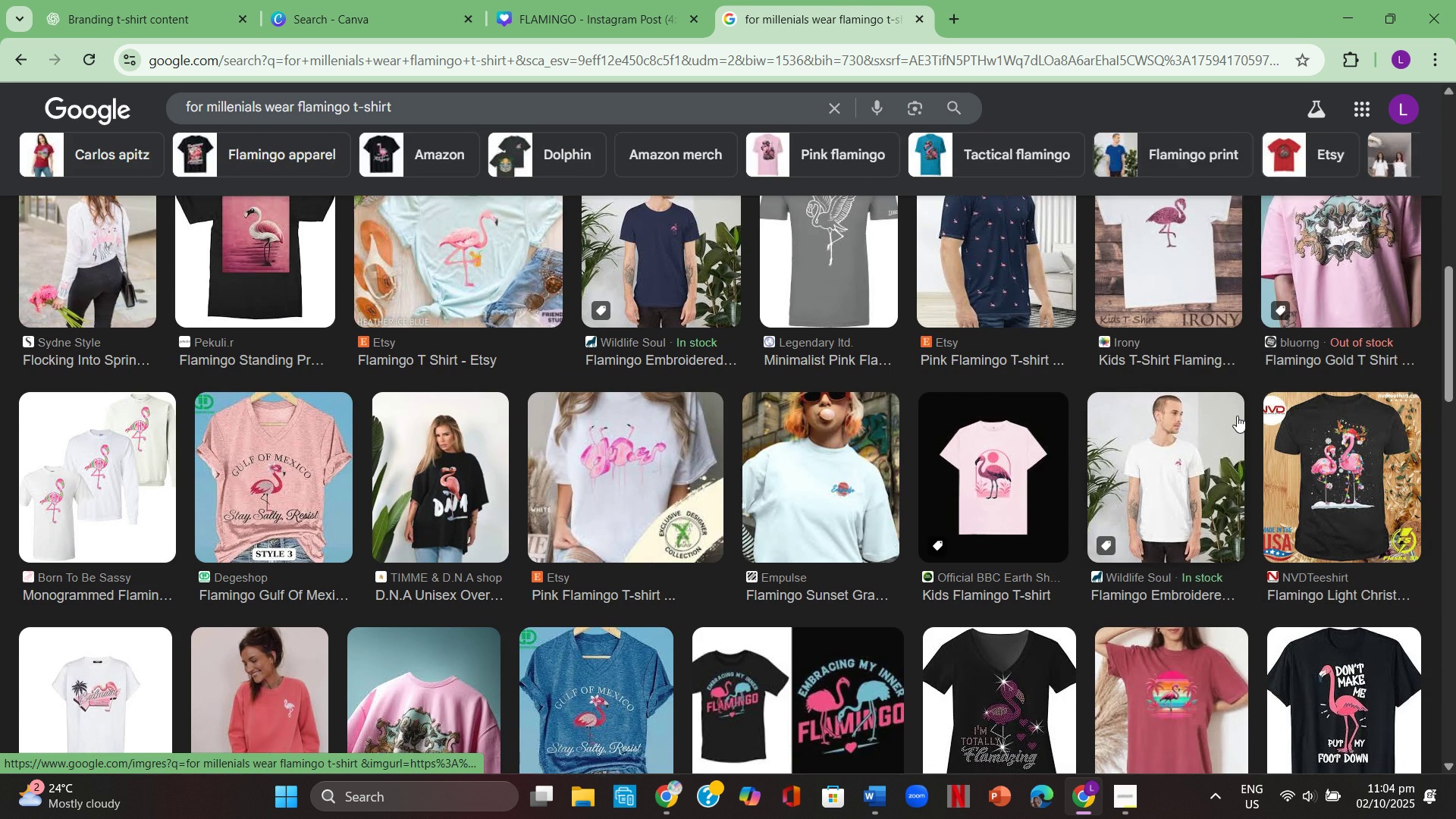 
scroll: coordinate [1237, 416], scroll_direction: down, amount: 1.0
 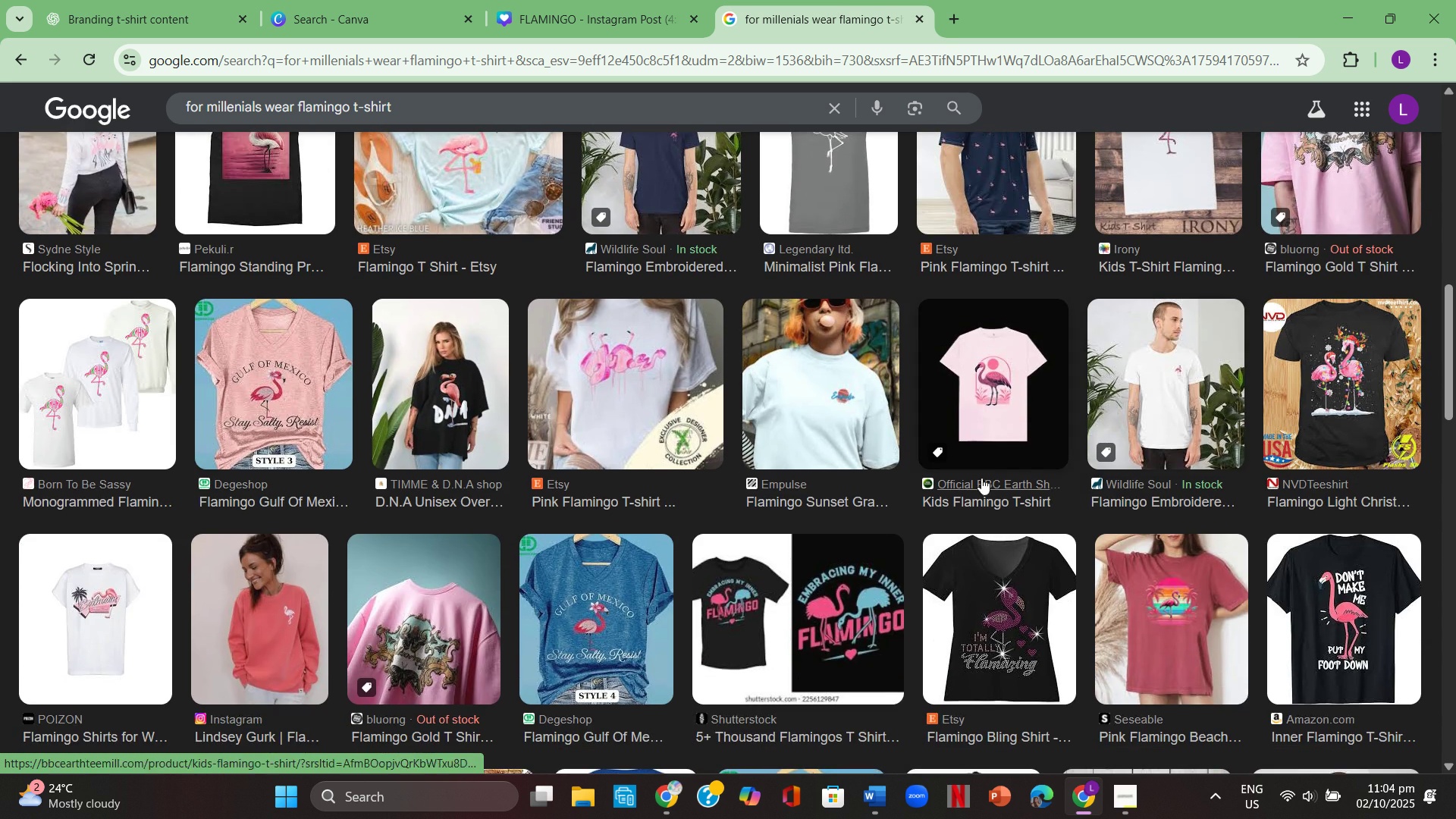 
scroll: coordinate [982, 467], scroll_direction: up, amount: 5.0
 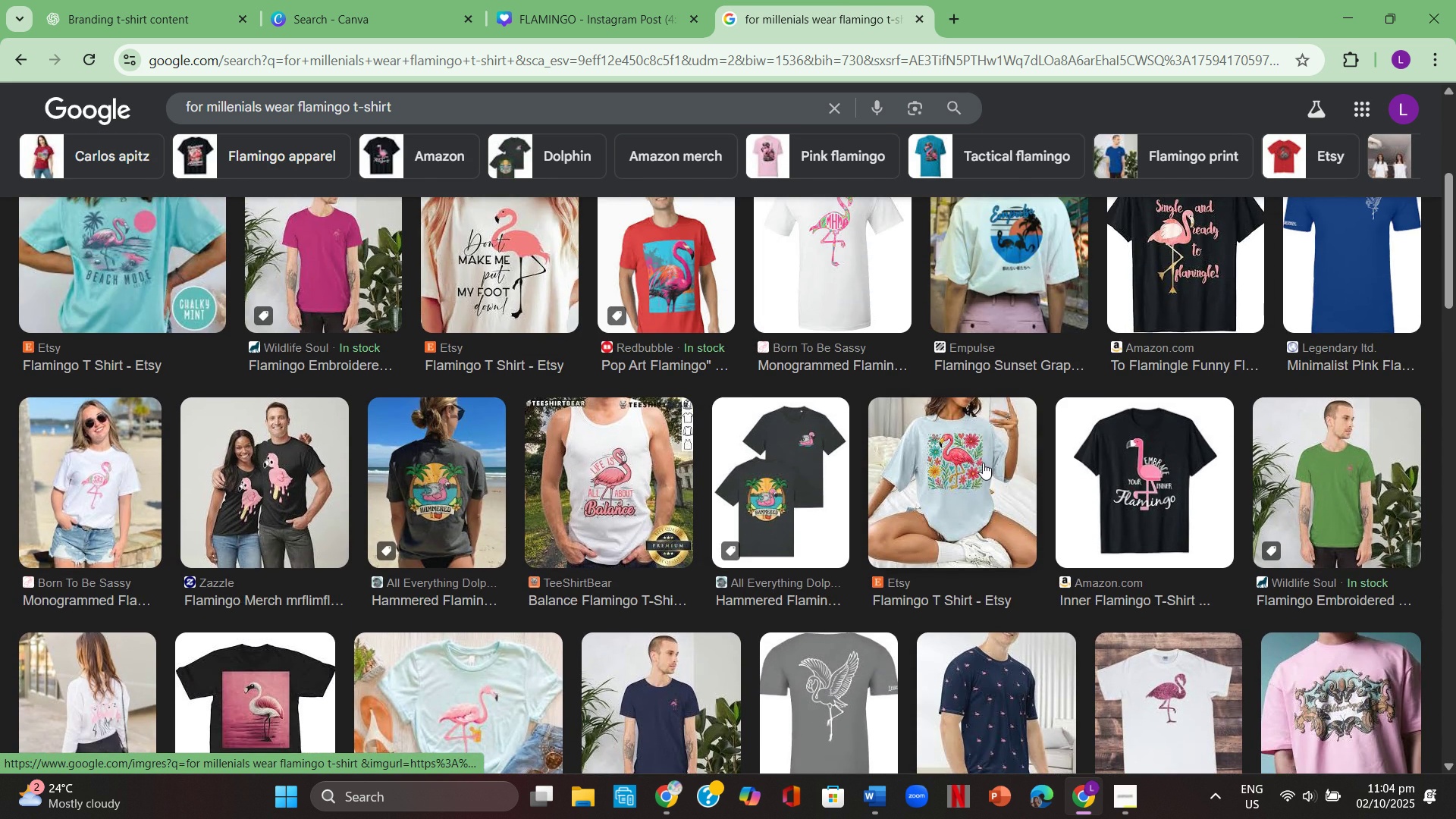 
scroll: coordinate [993, 454], scroll_direction: down, amount: 24.0
 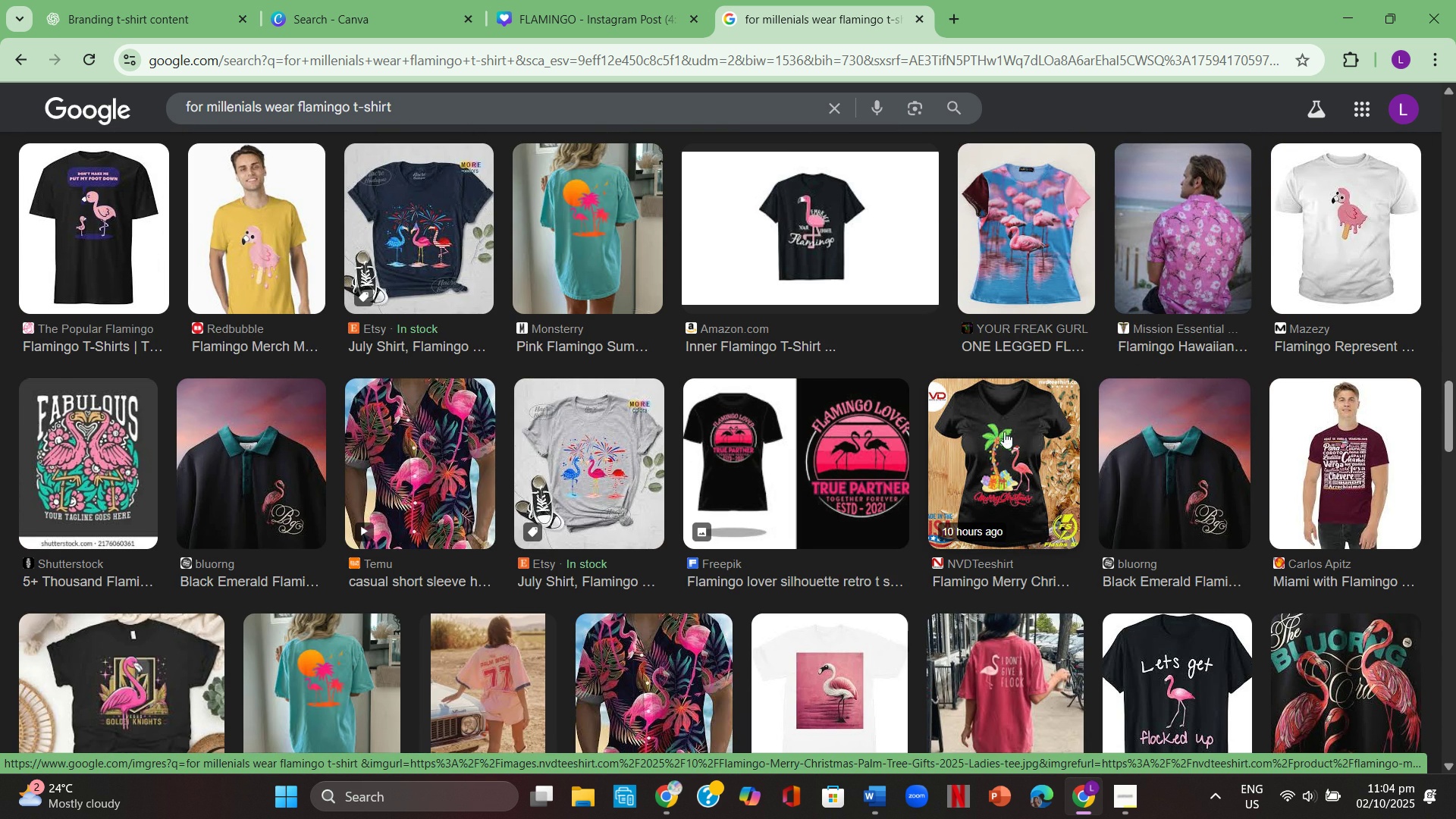 
scroll: coordinate [993, 447], scroll_direction: down, amount: 2.0
 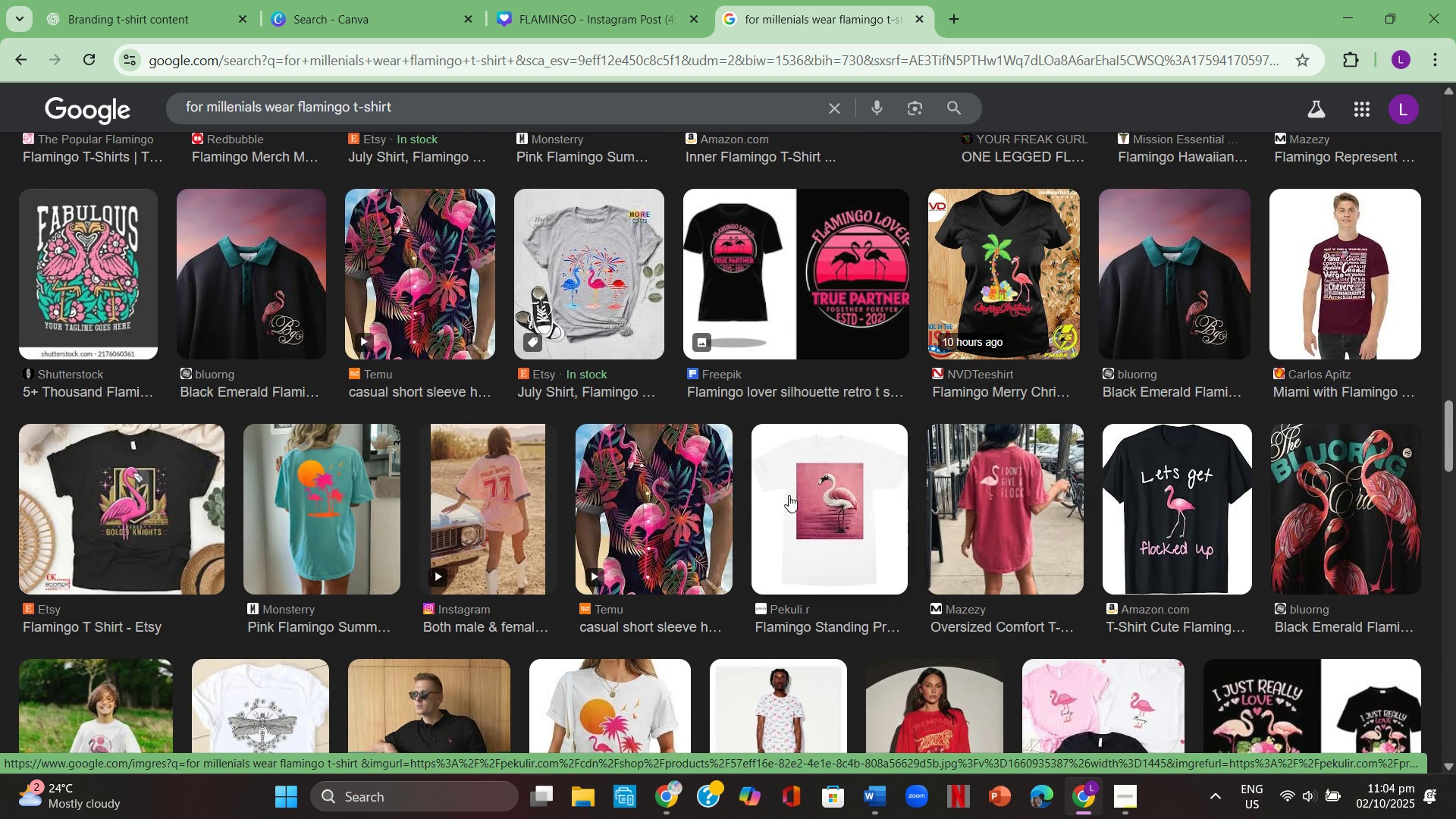 
left_click([662, 496])
 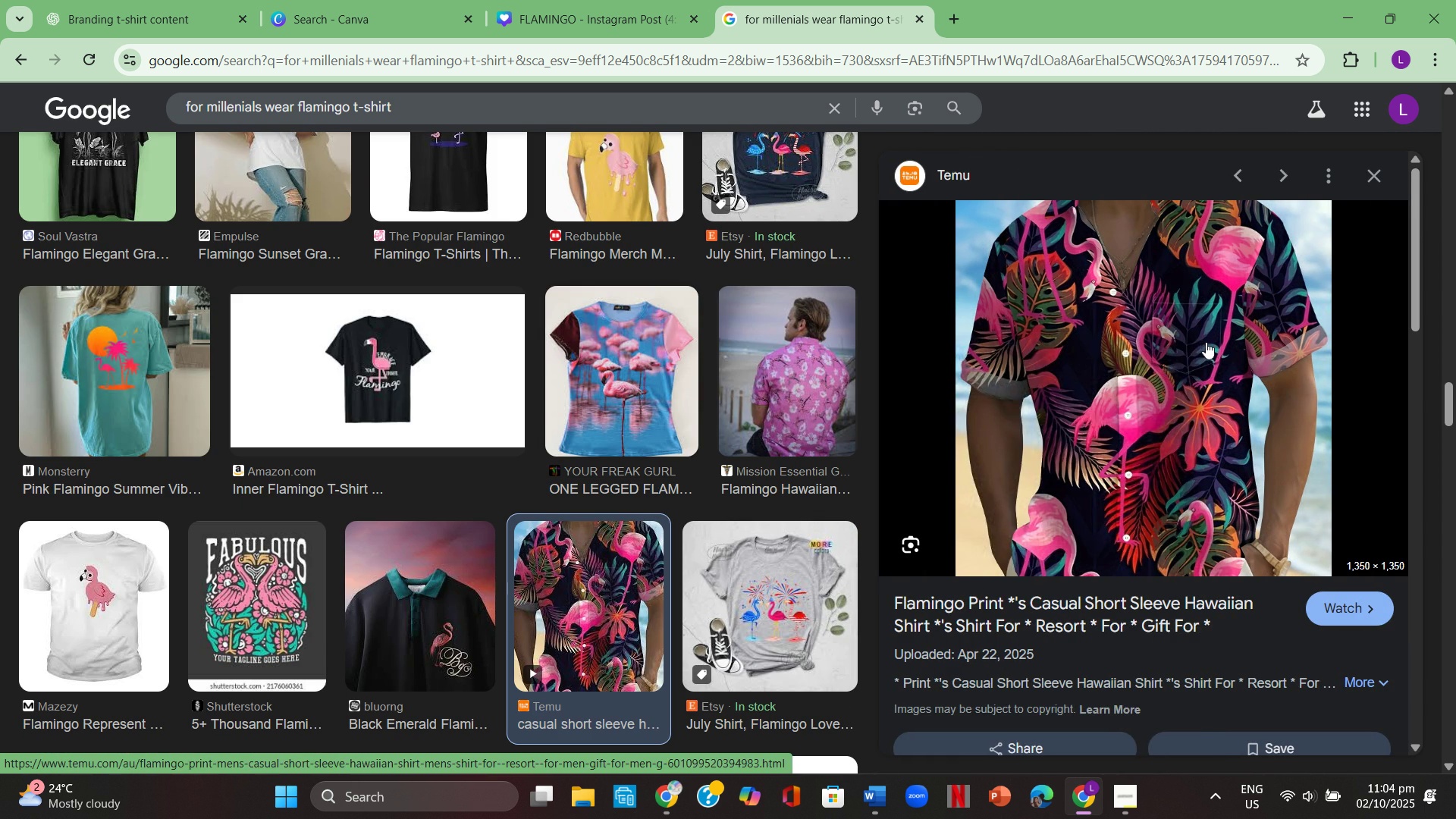 
right_click([1206, 340])
 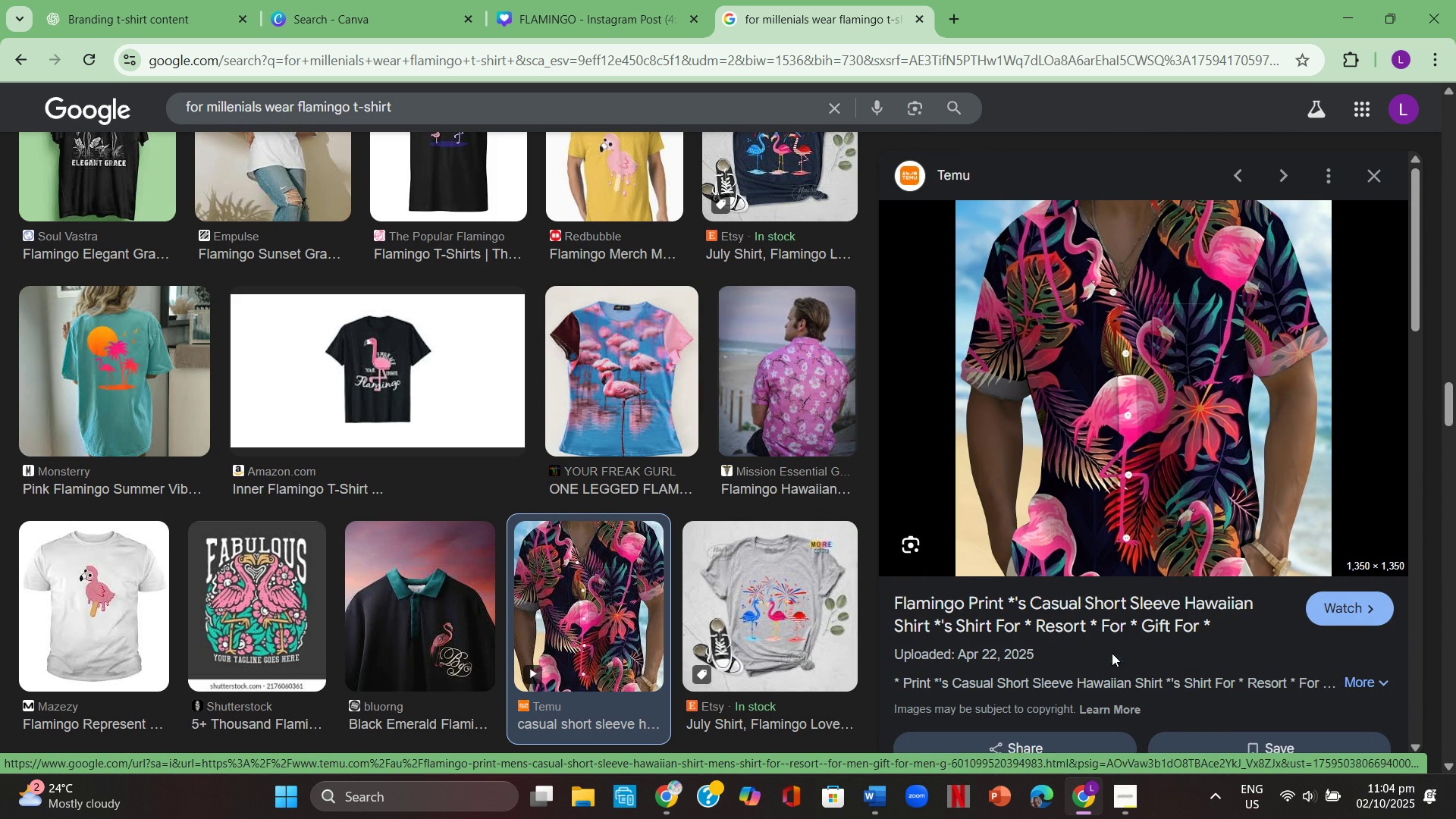 
left_click([1112, 653])
 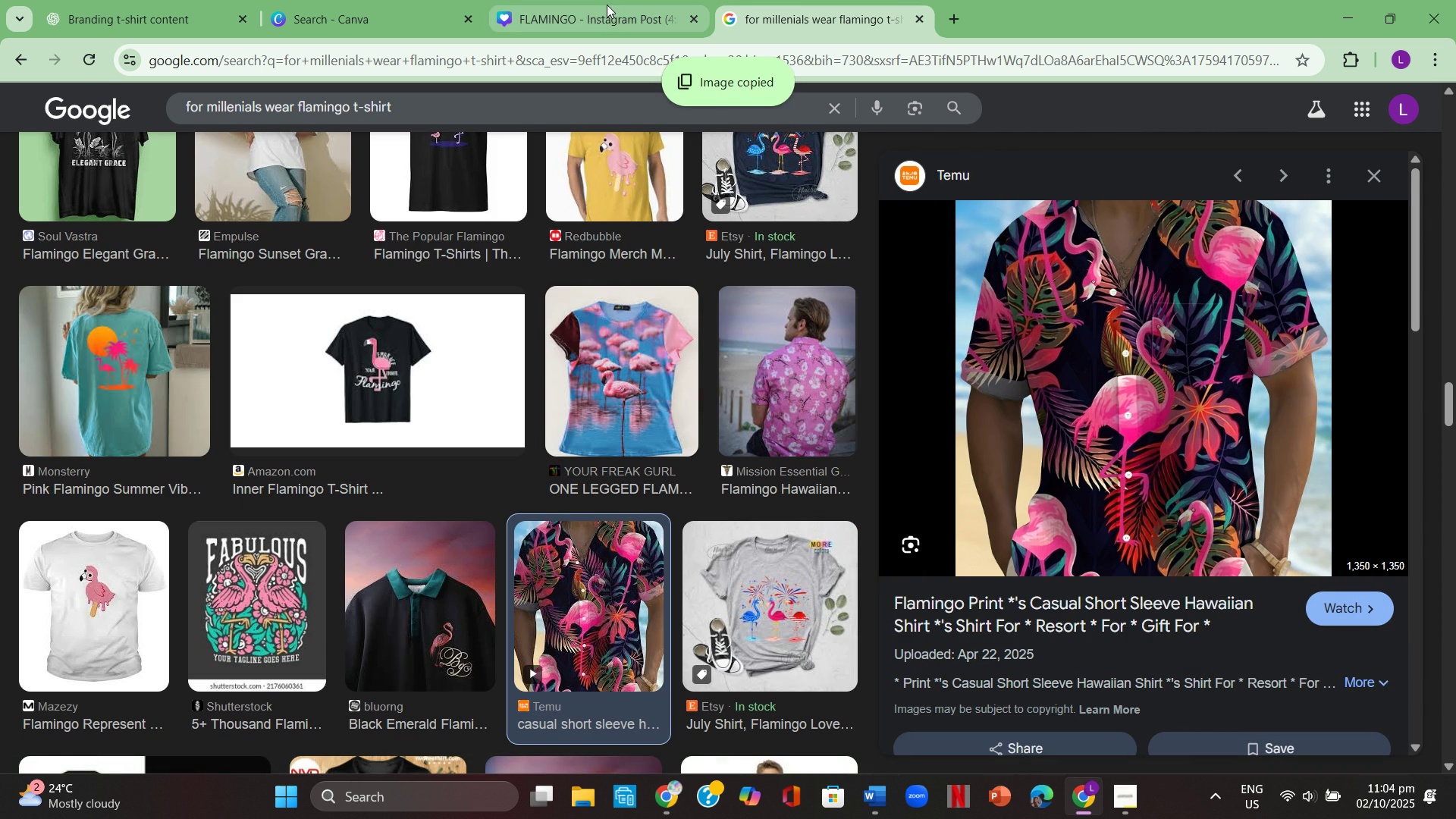 
left_click([606, 5])
 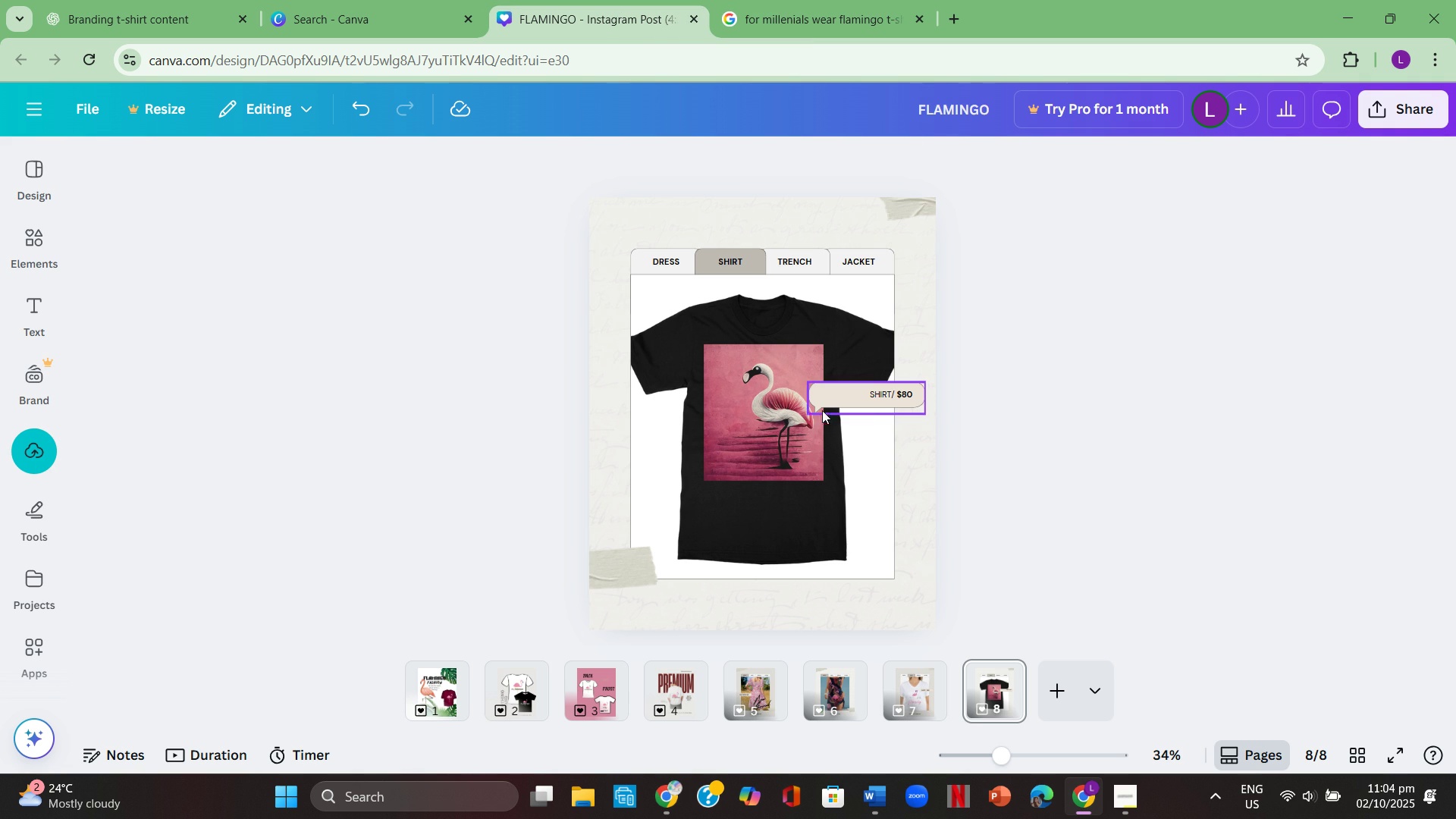 
left_click([808, 412])
 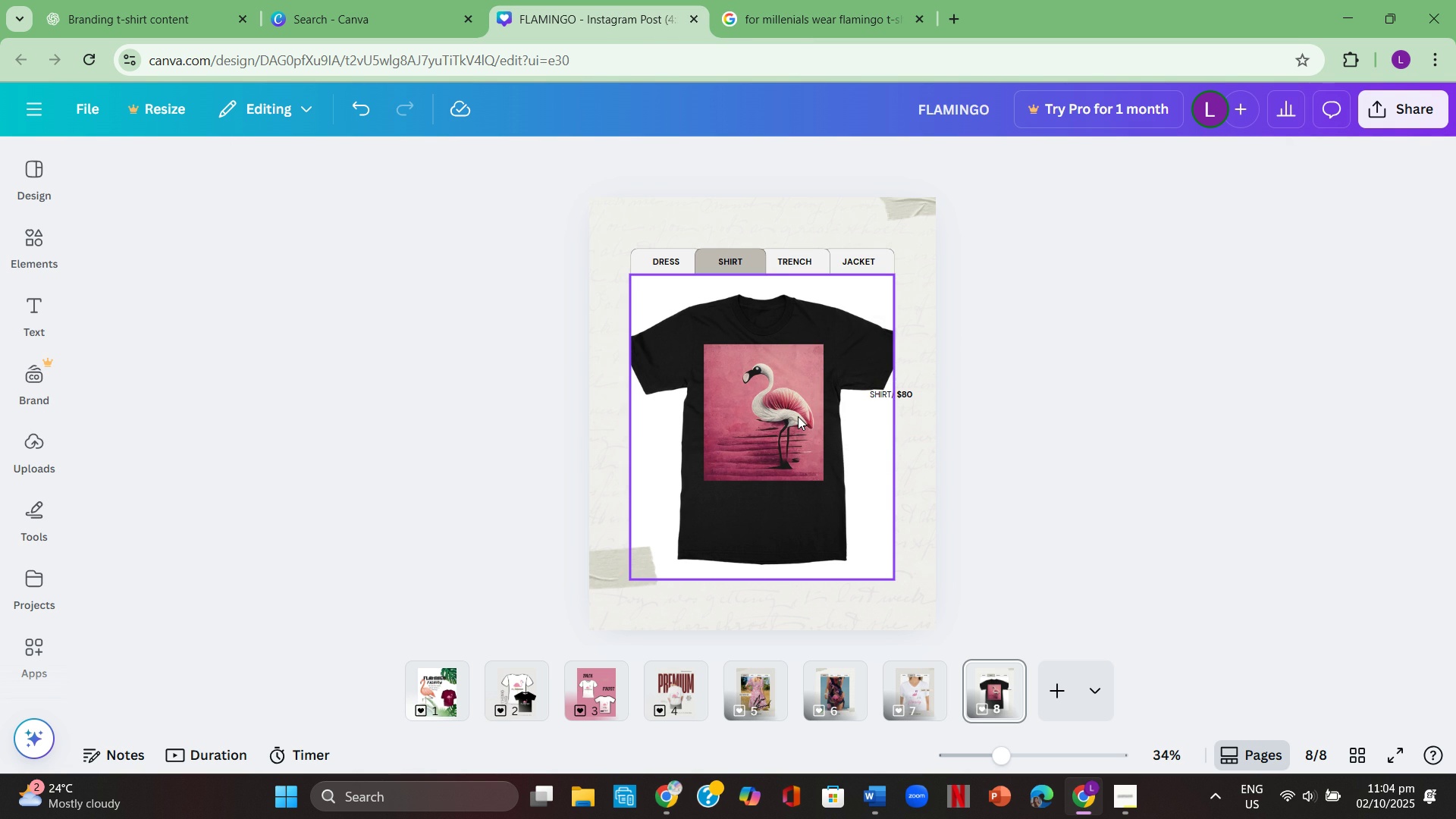 
key(Backspace)
 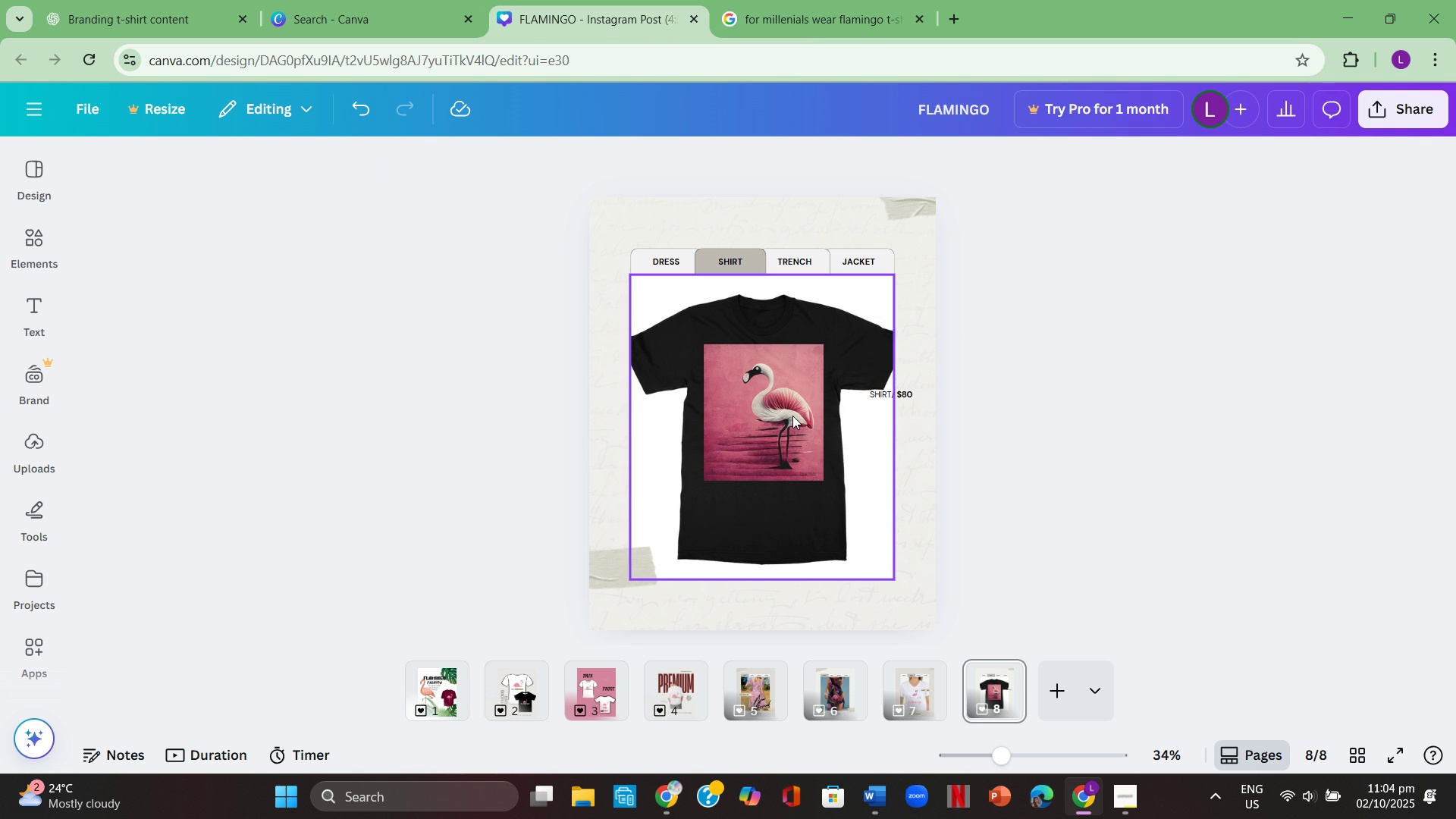 
left_click([792, 416])
 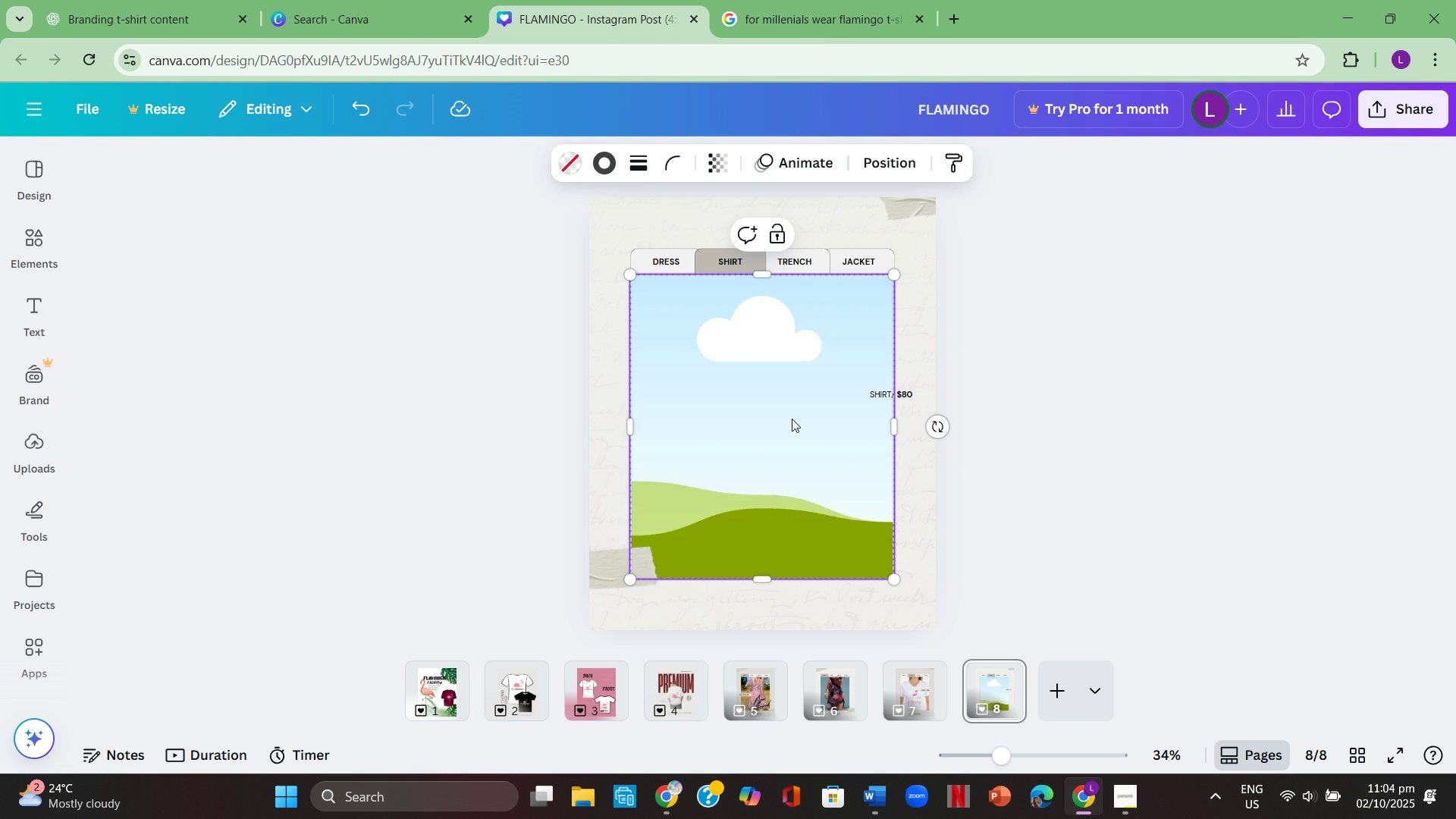 
key(Backspace)
 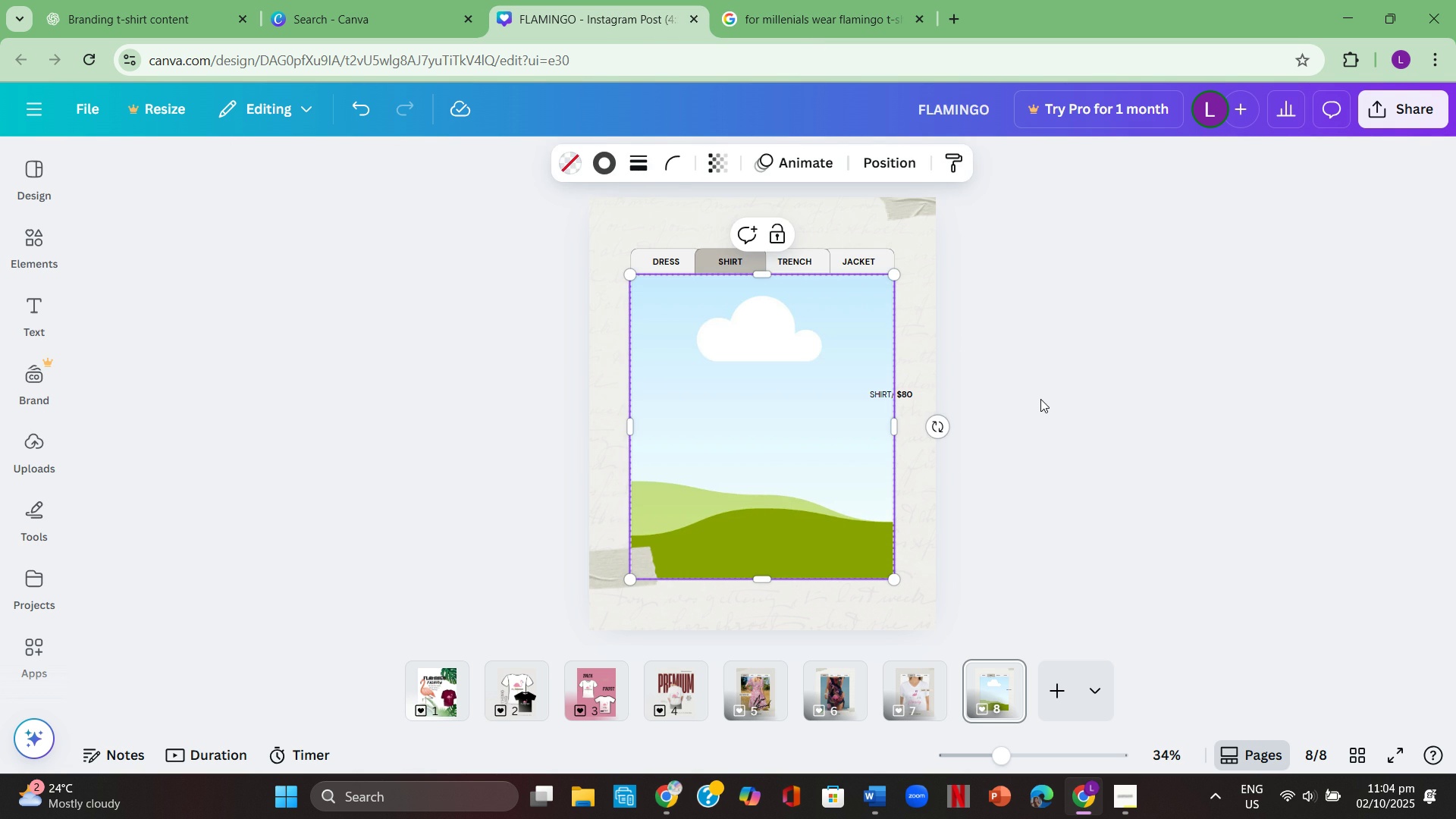 
left_click([1044, 398])